 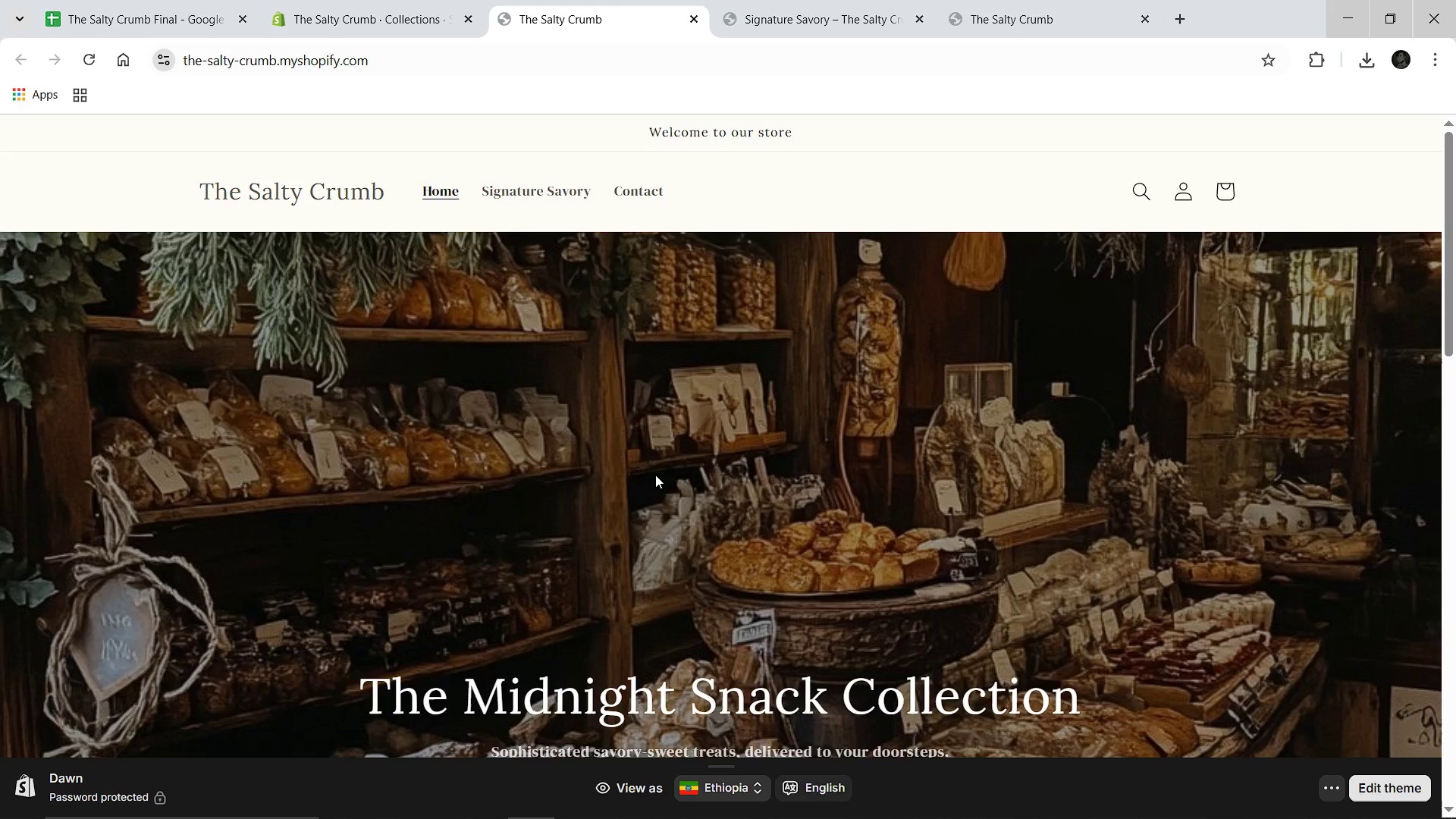 
left_click([716, 557])
 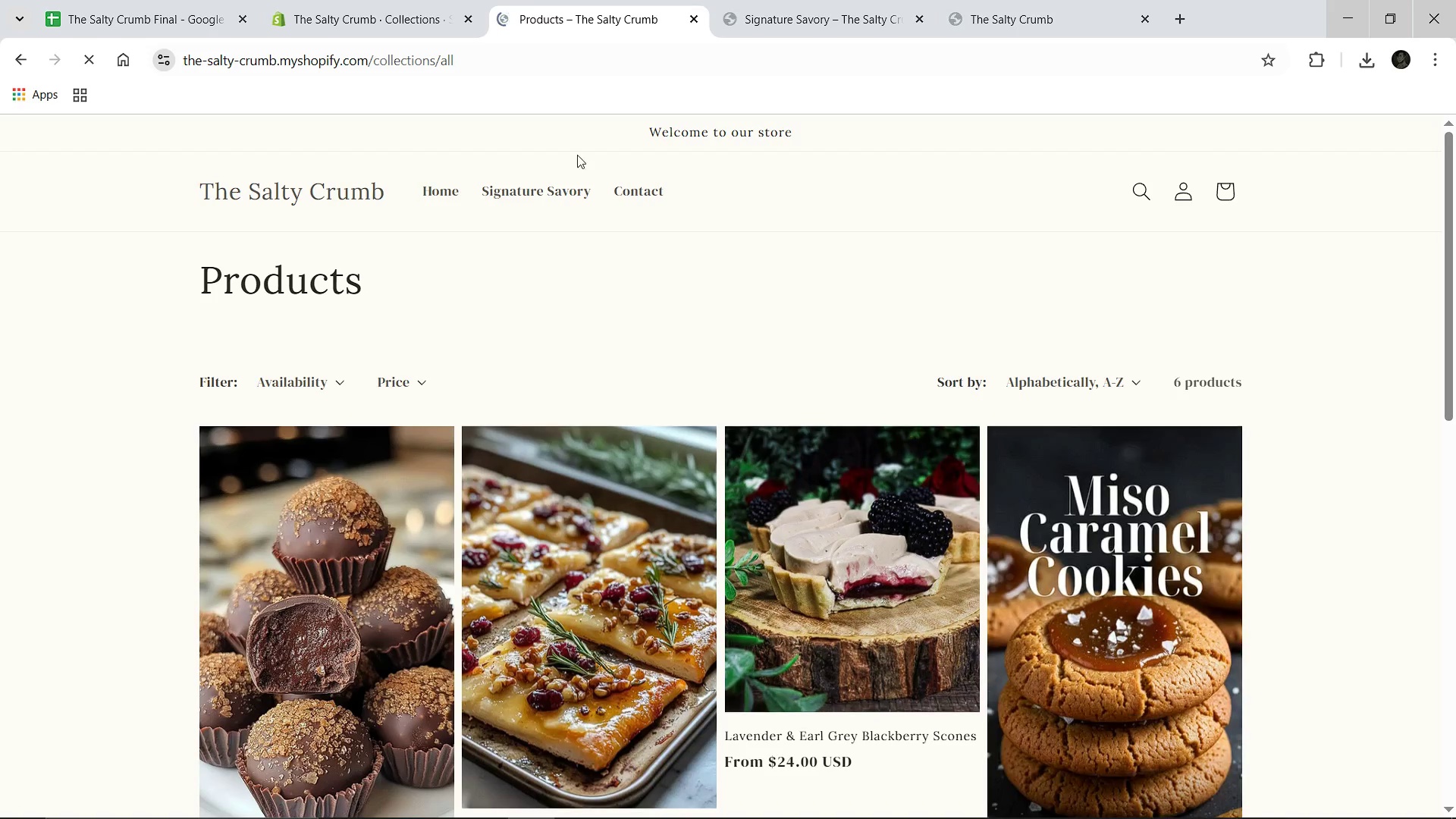 
left_click([429, 0])
 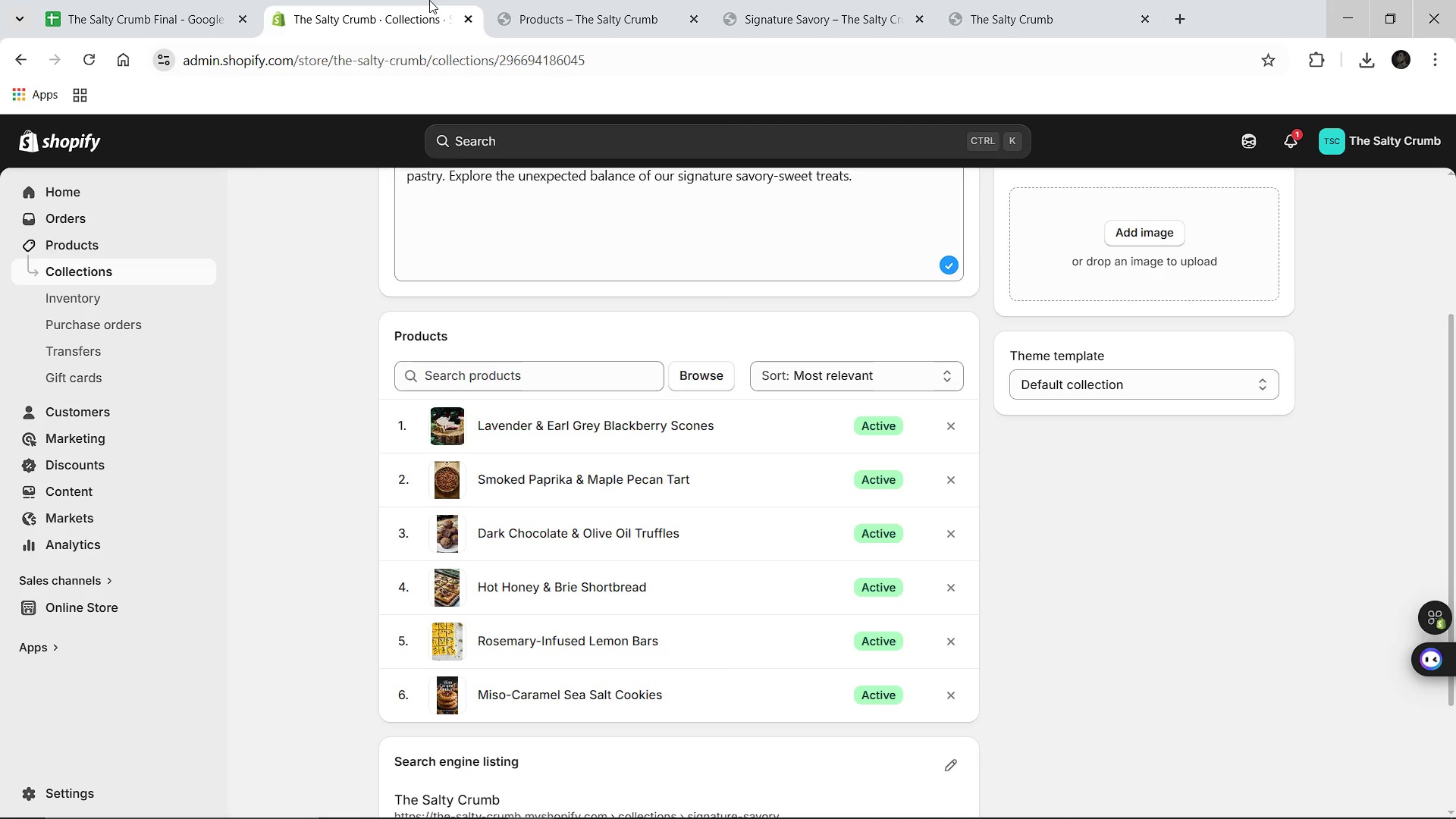 
wait(11.48)
 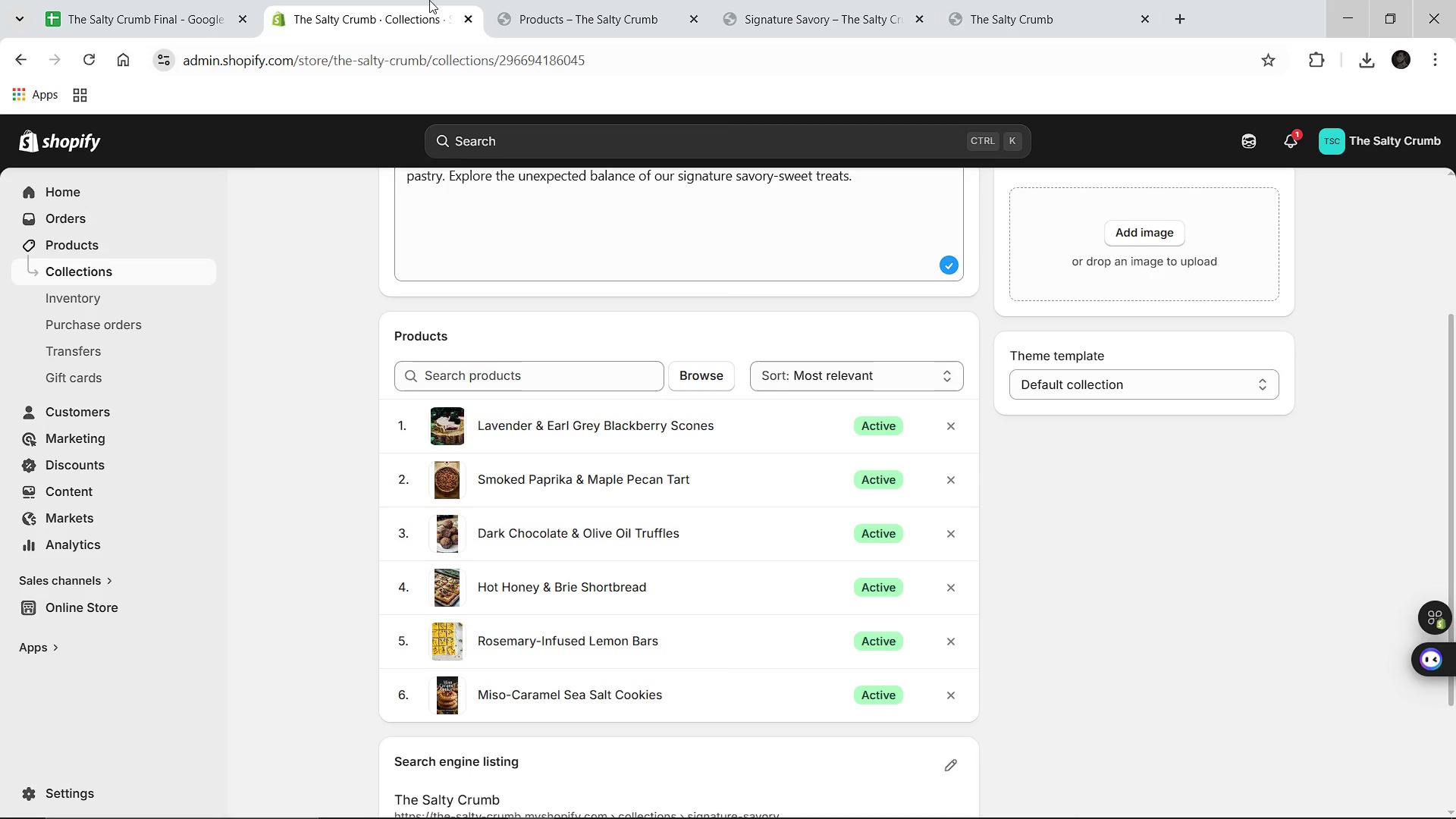 
left_click([96, 246])
 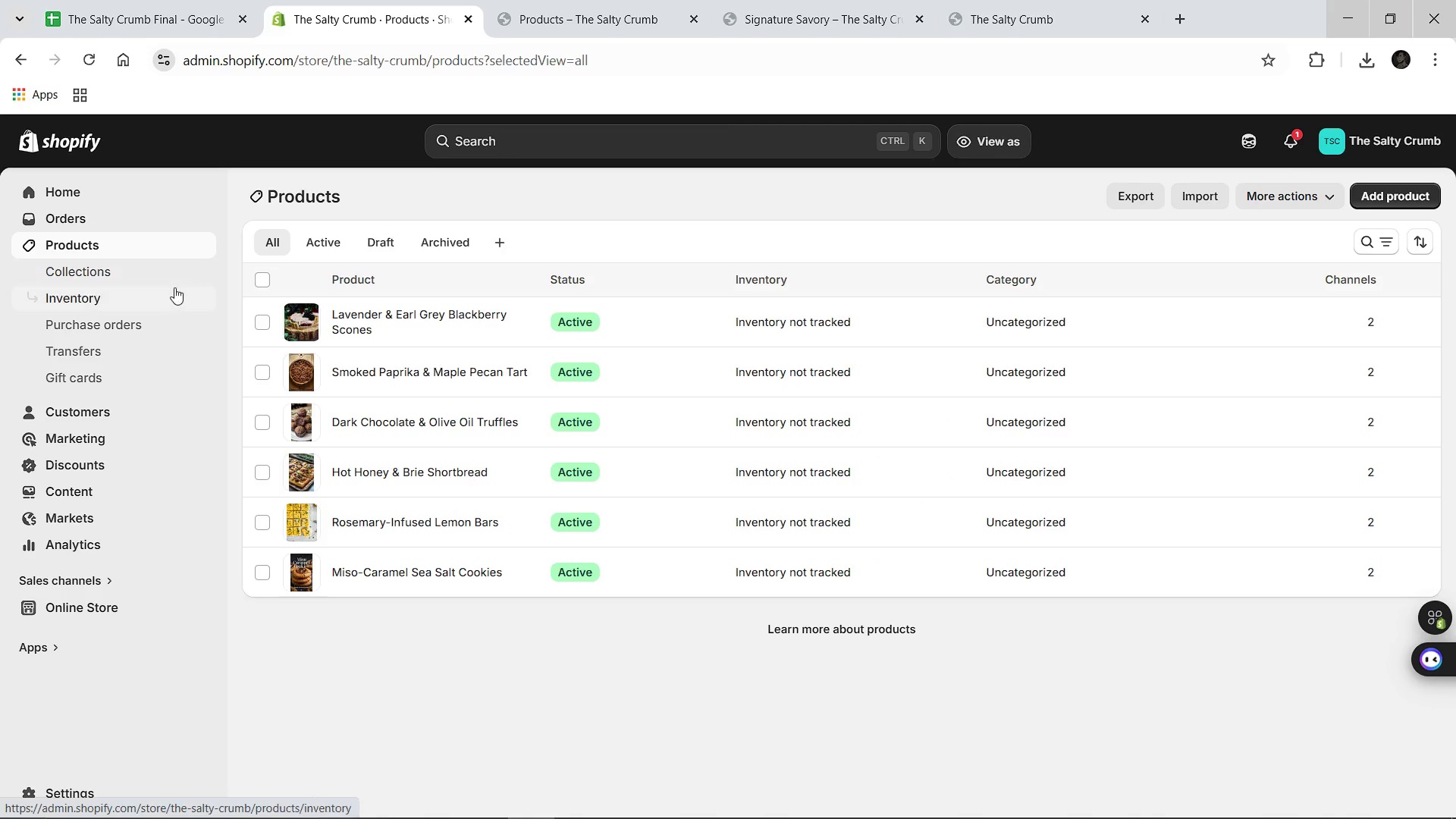 
wait(8.16)
 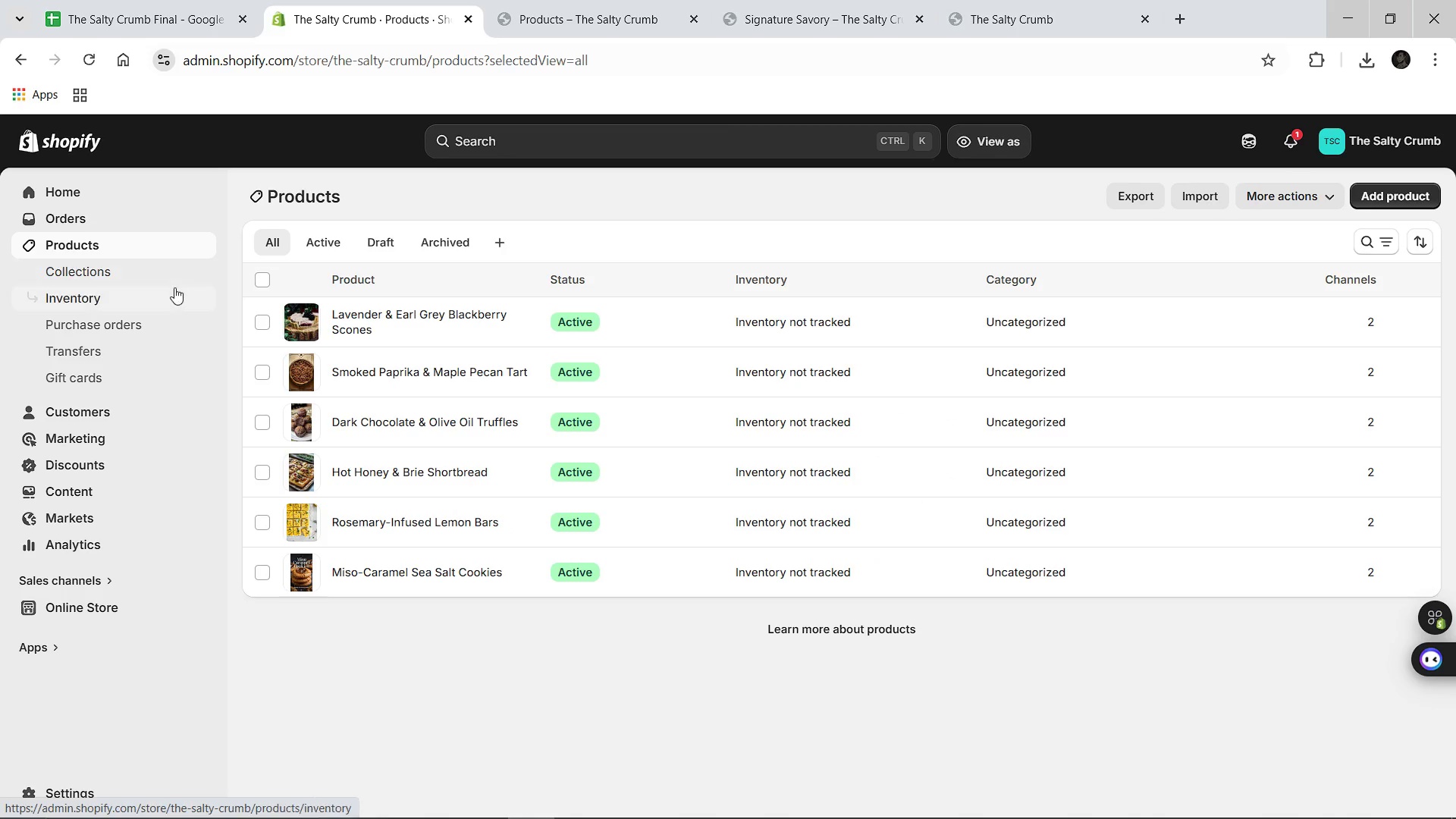 
left_click([418, 568])
 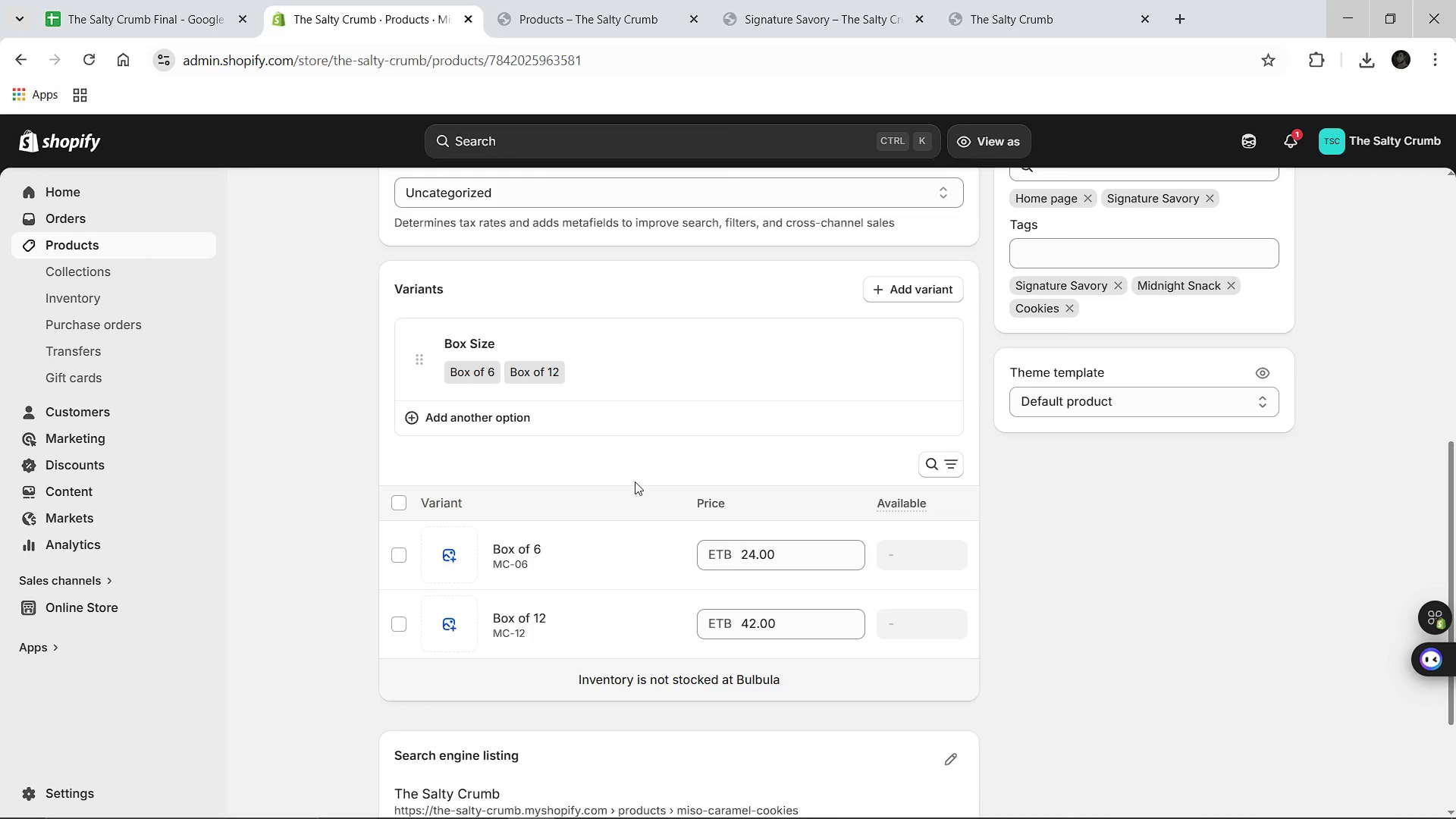 
wait(22.08)
 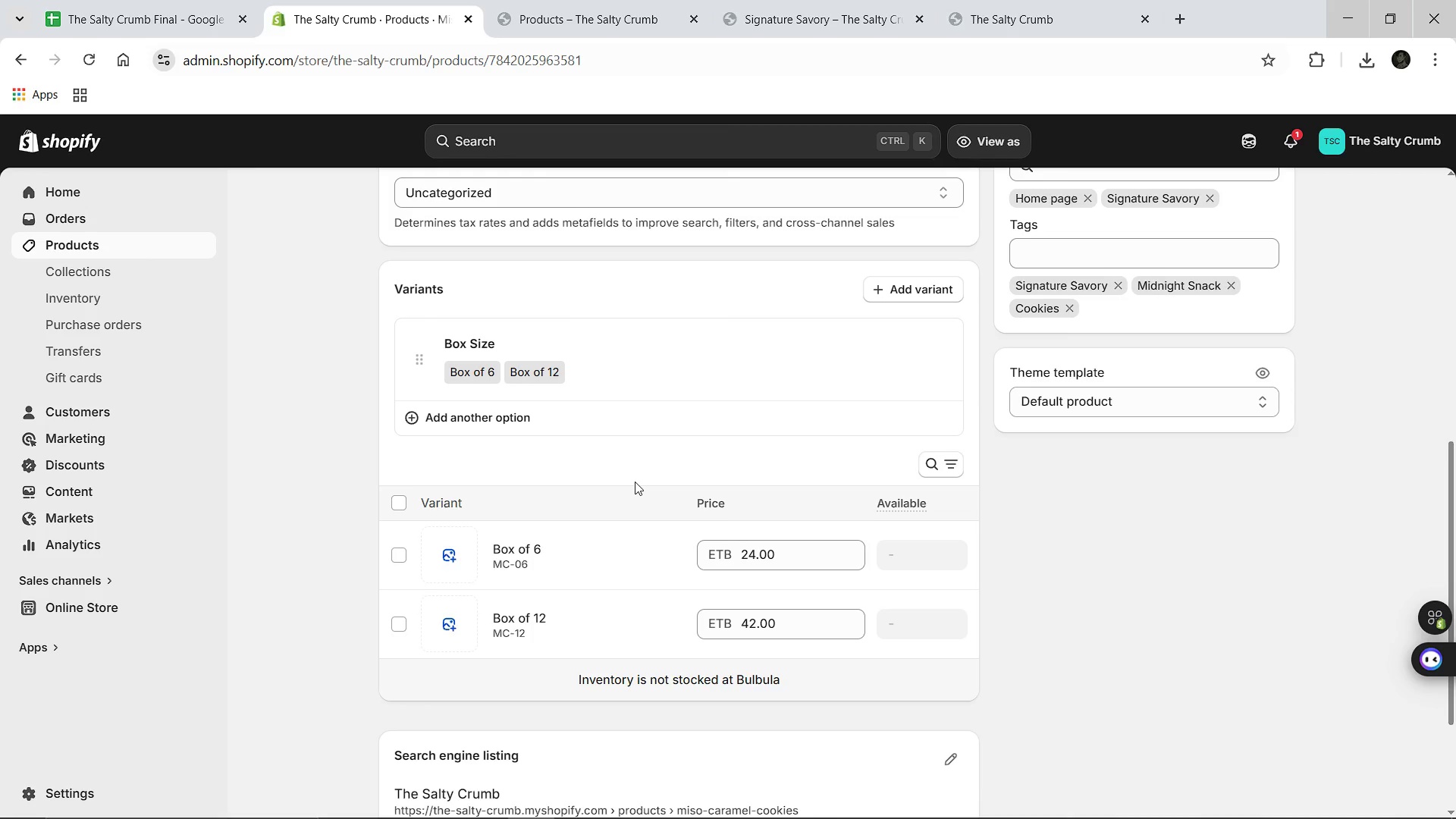 
left_click([946, 570])
 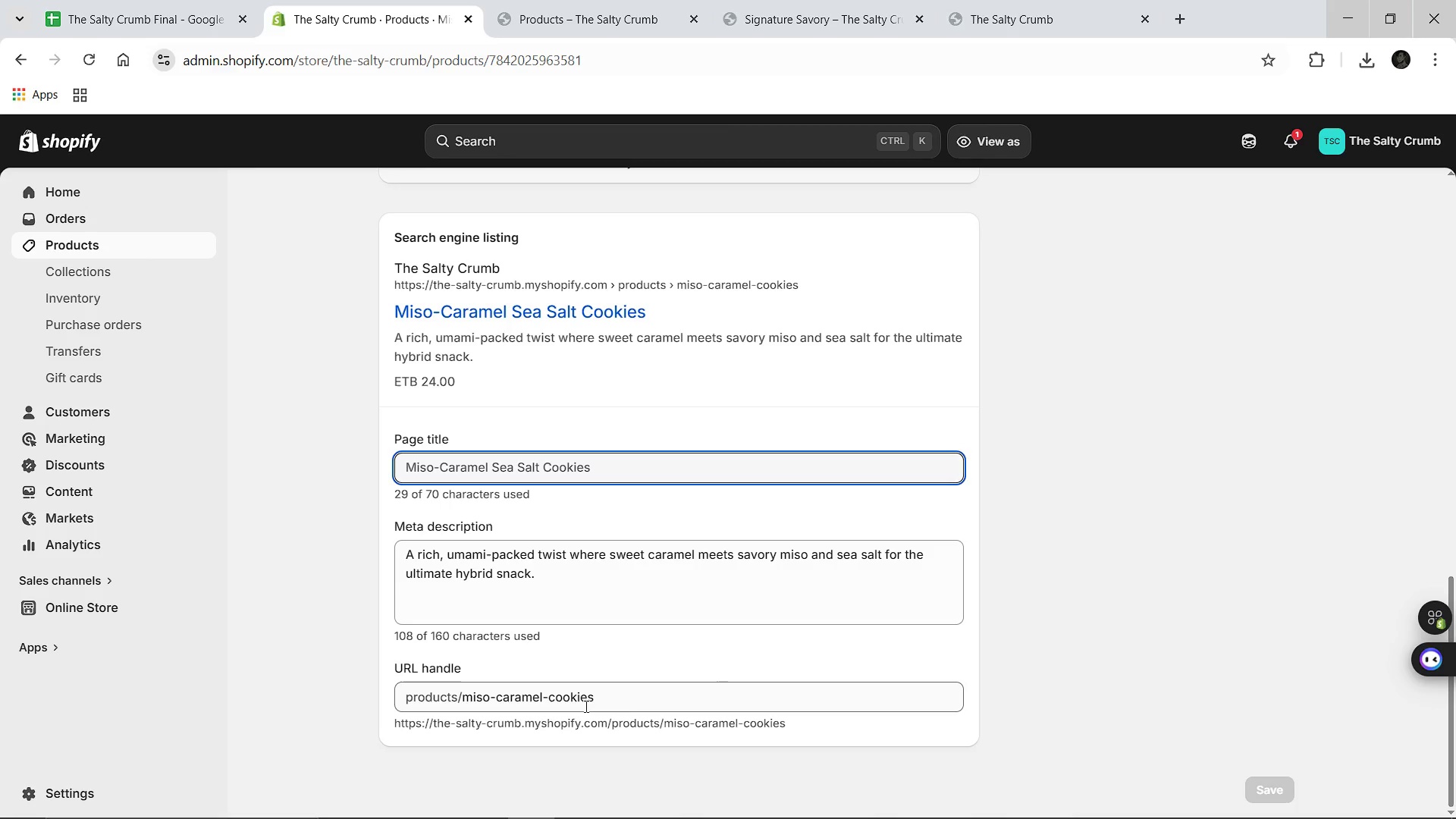 
wait(10.01)
 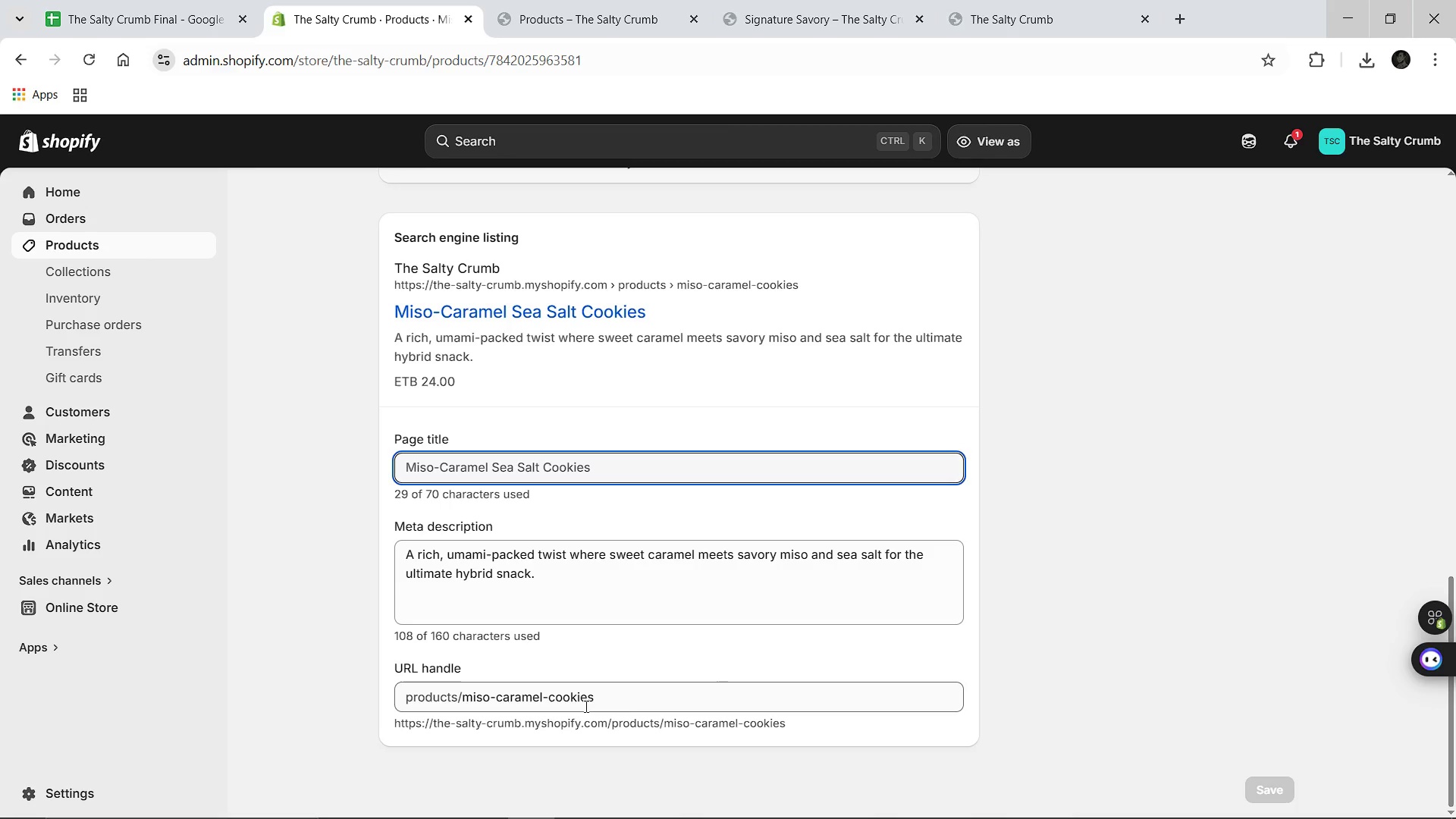 
mouse_move([590, 624])
 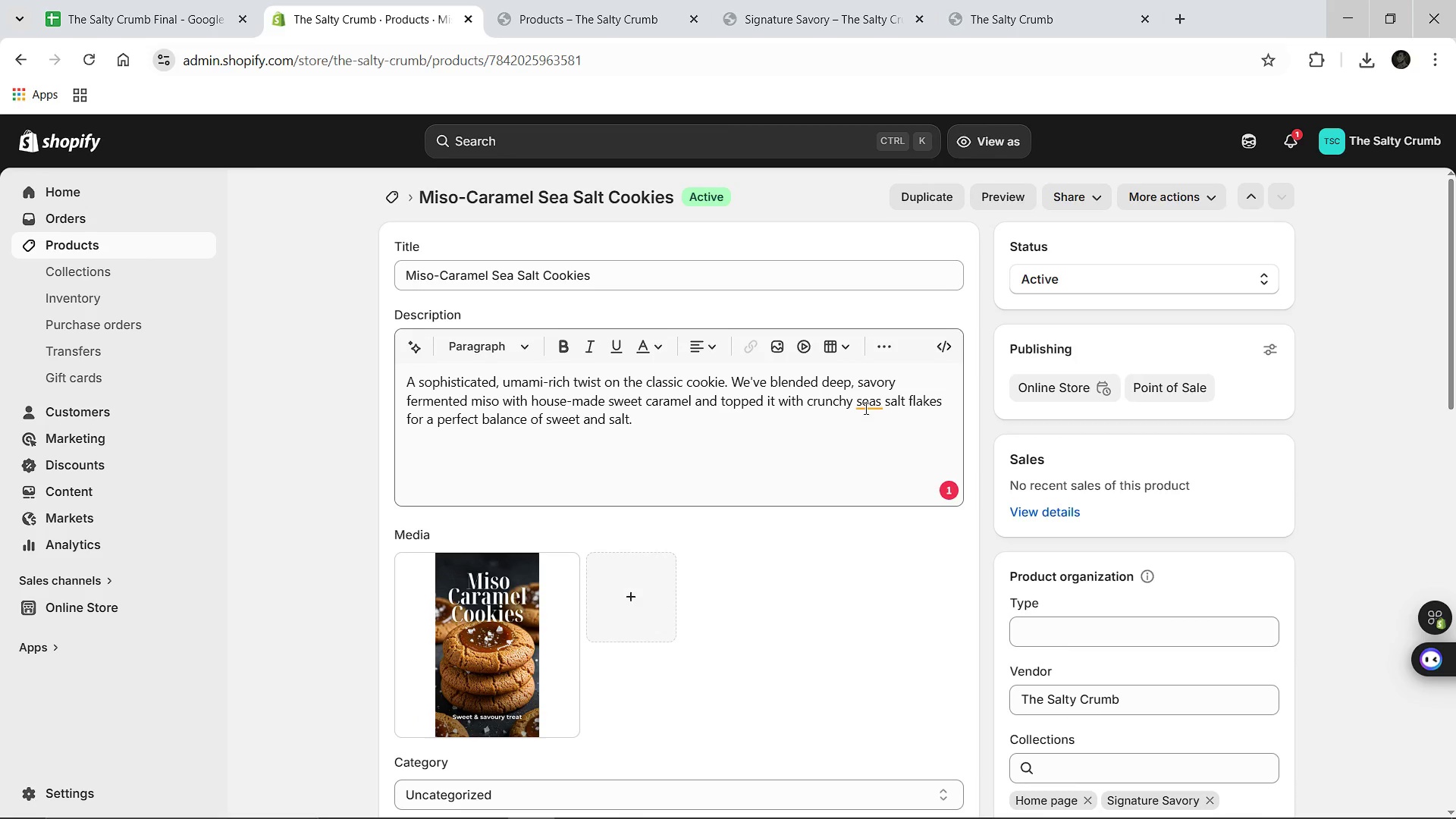 
left_click([865, 406])
 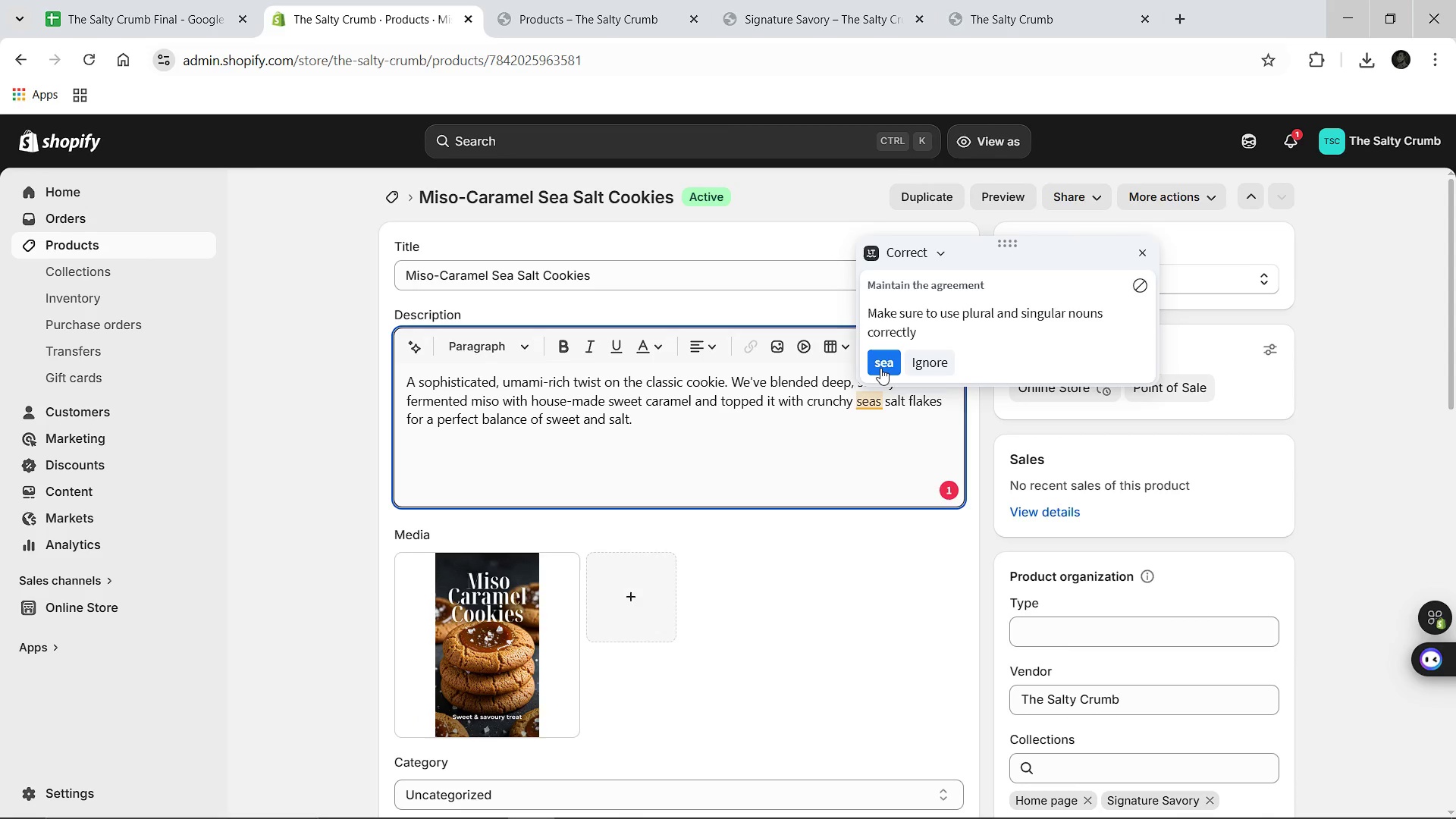 
left_click([880, 368])
 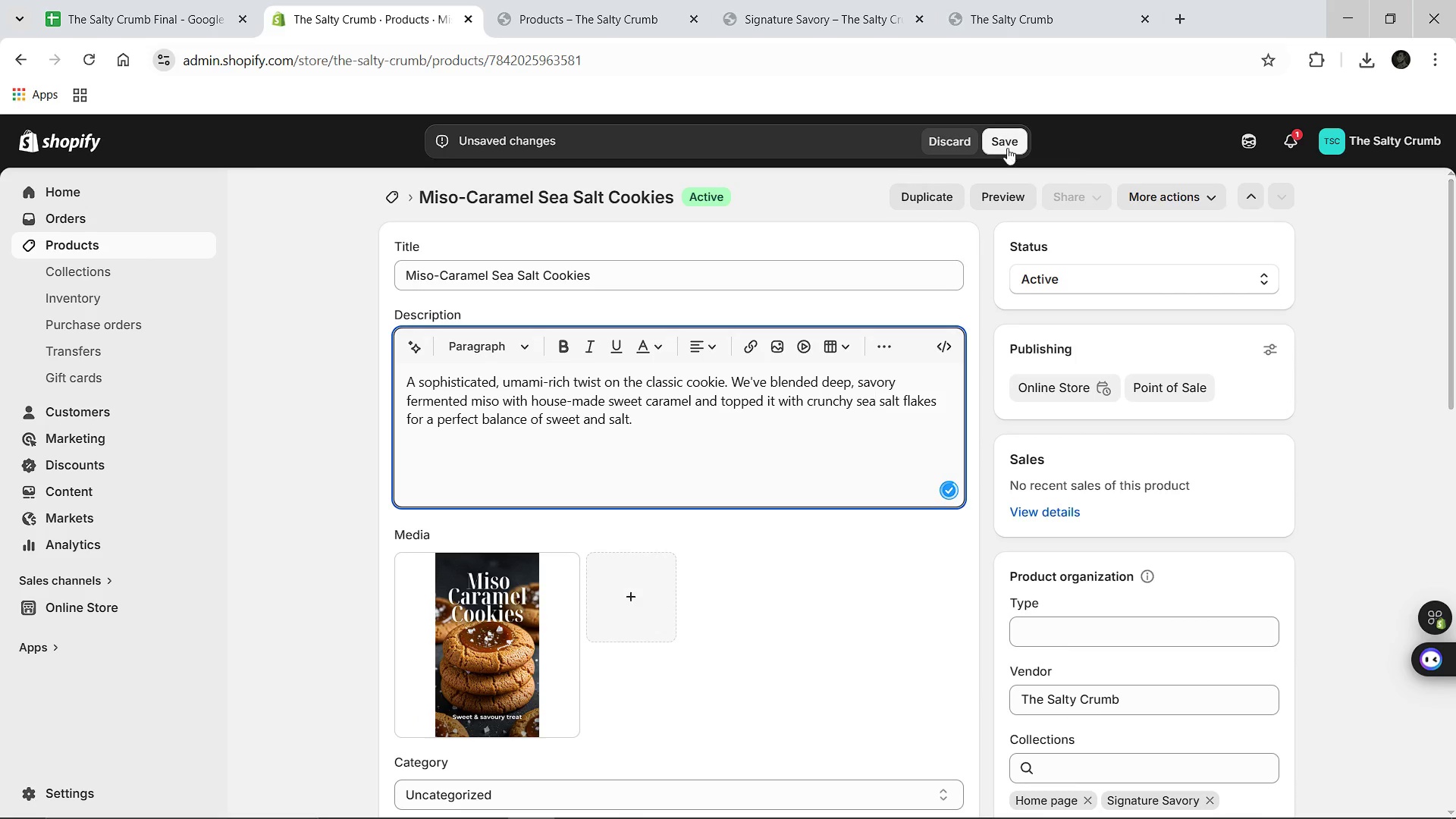 
left_click([1007, 148])
 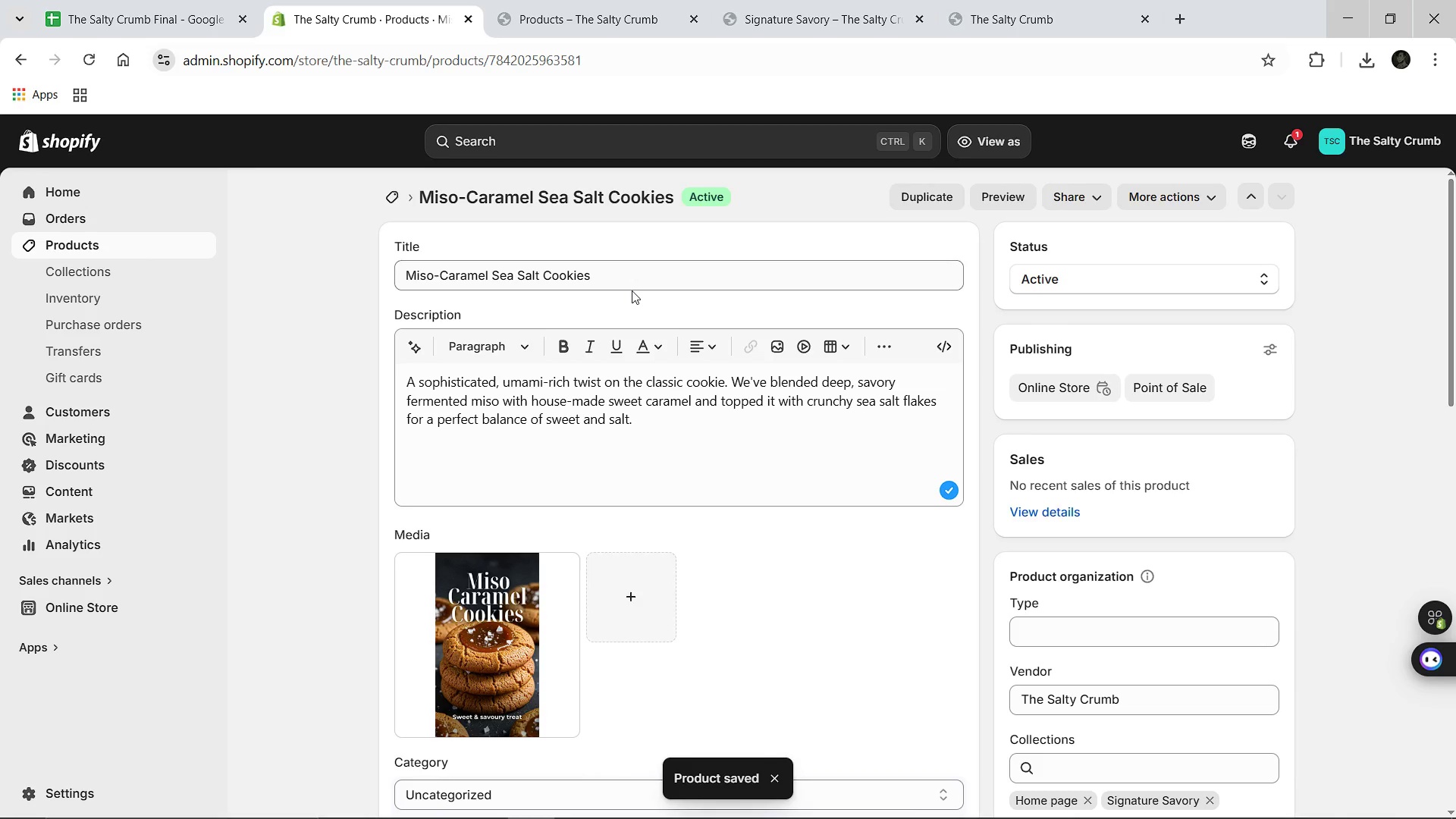 
wait(11.17)
 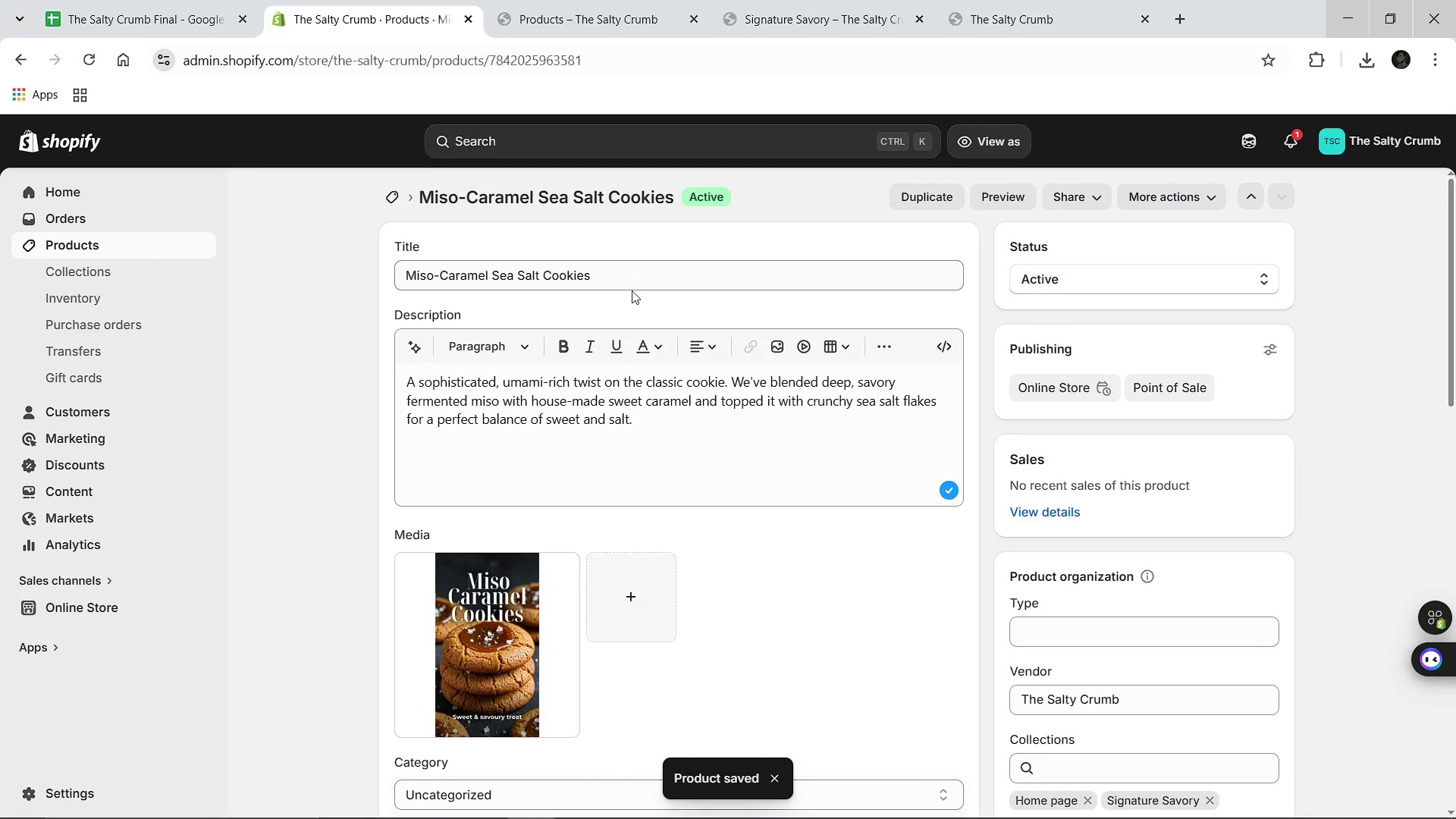 
left_click([386, 202])
 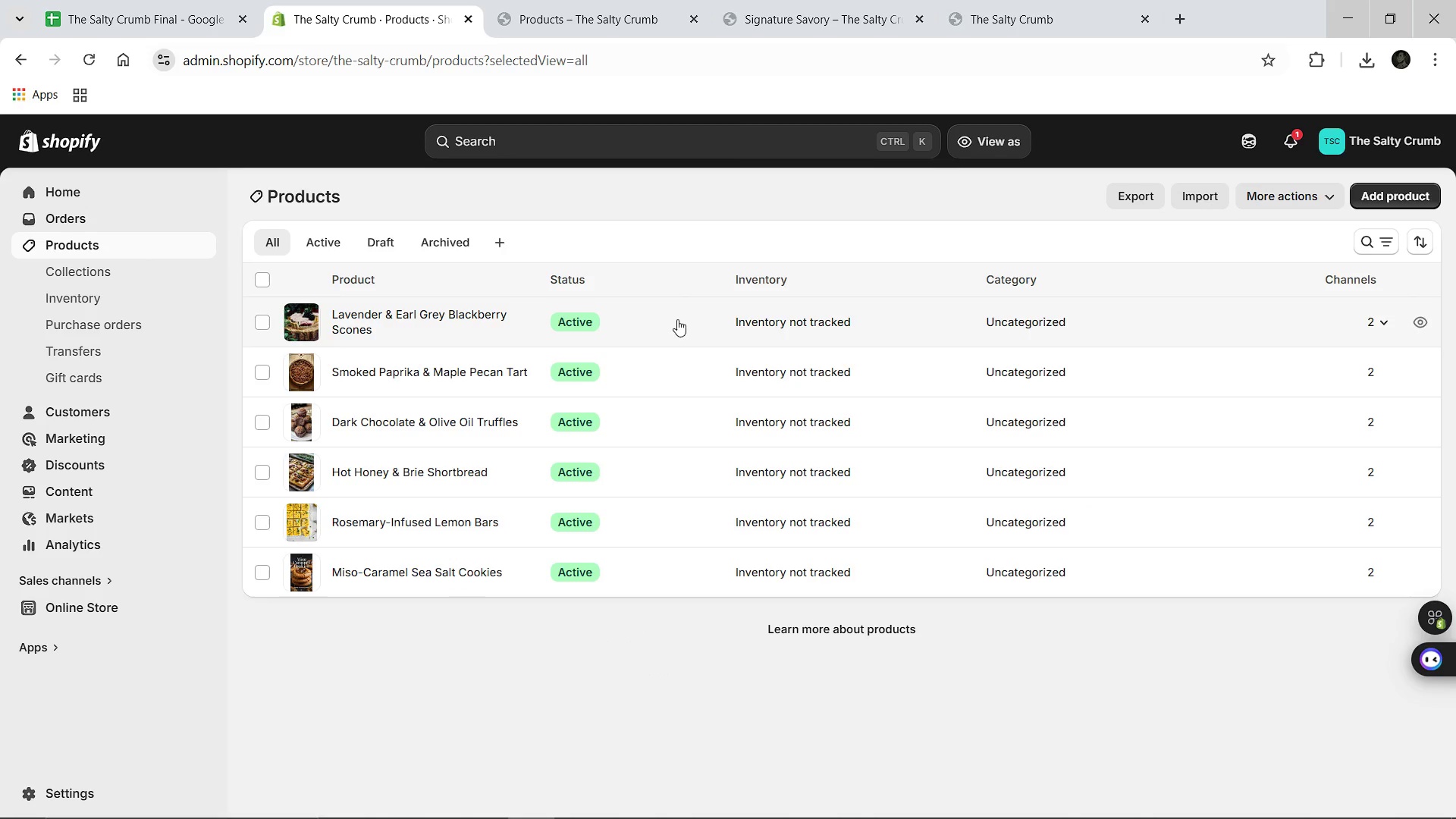 
wait(8.59)
 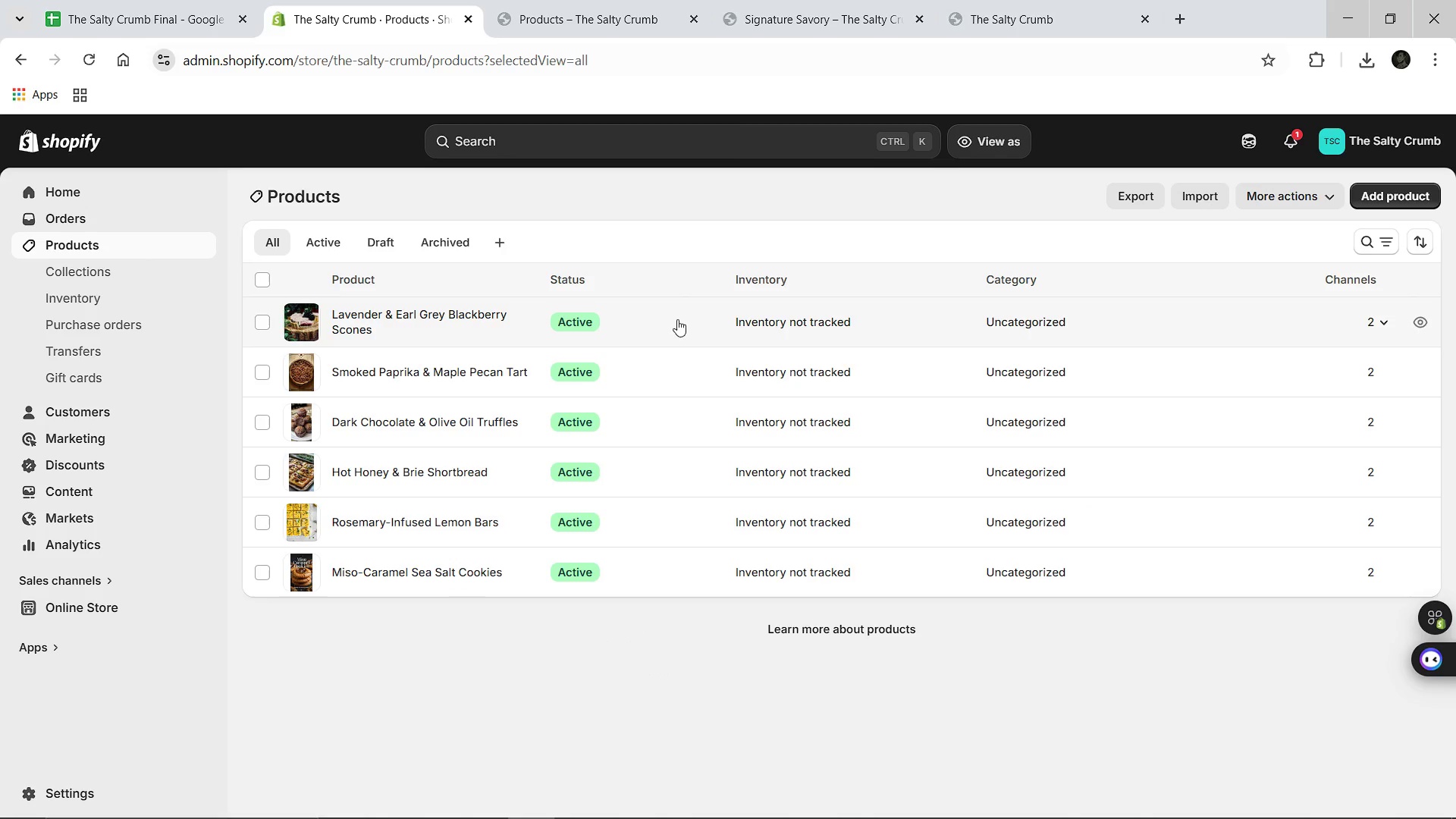 
left_click([460, 526])
 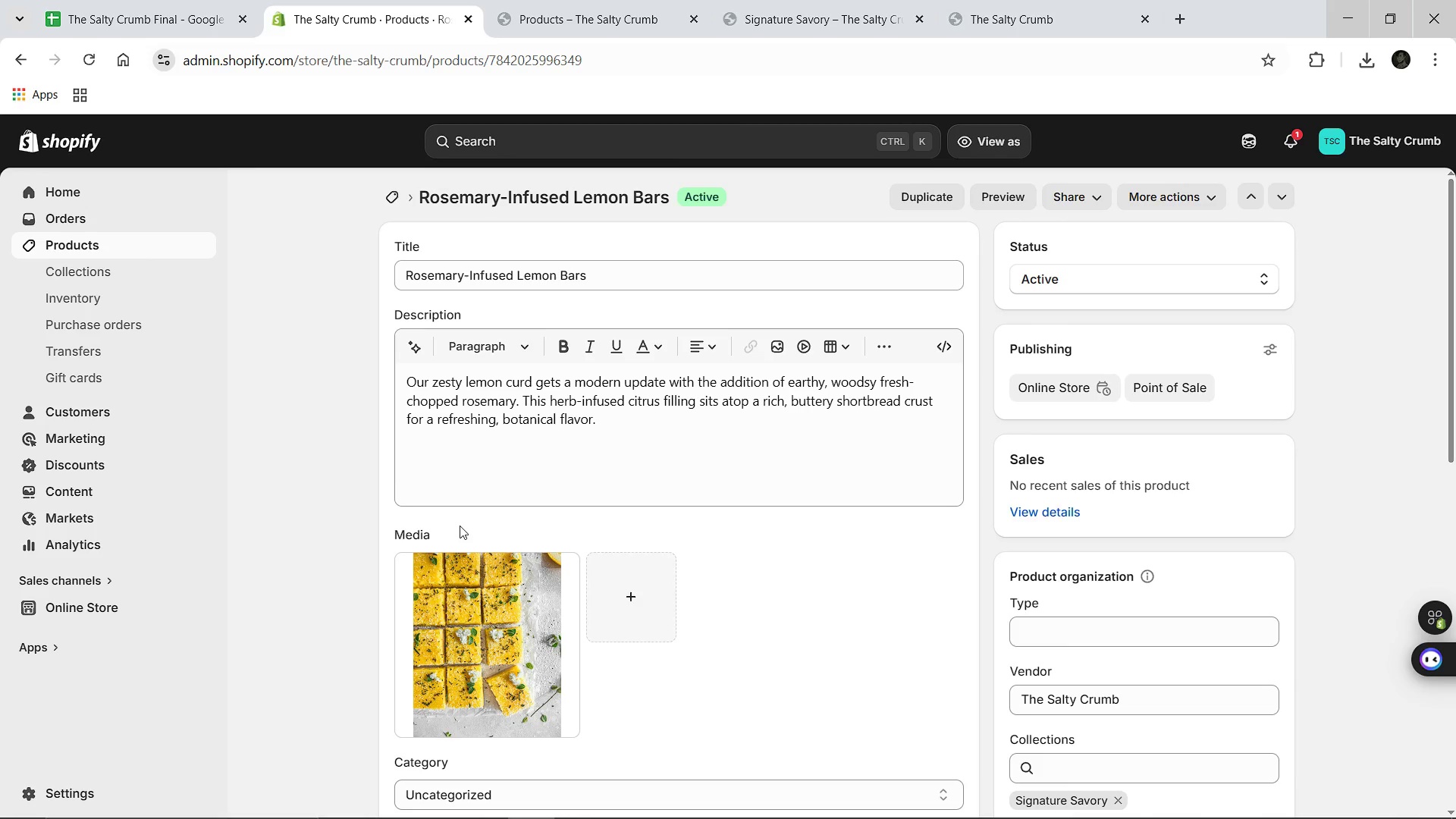 
wait(9.06)
 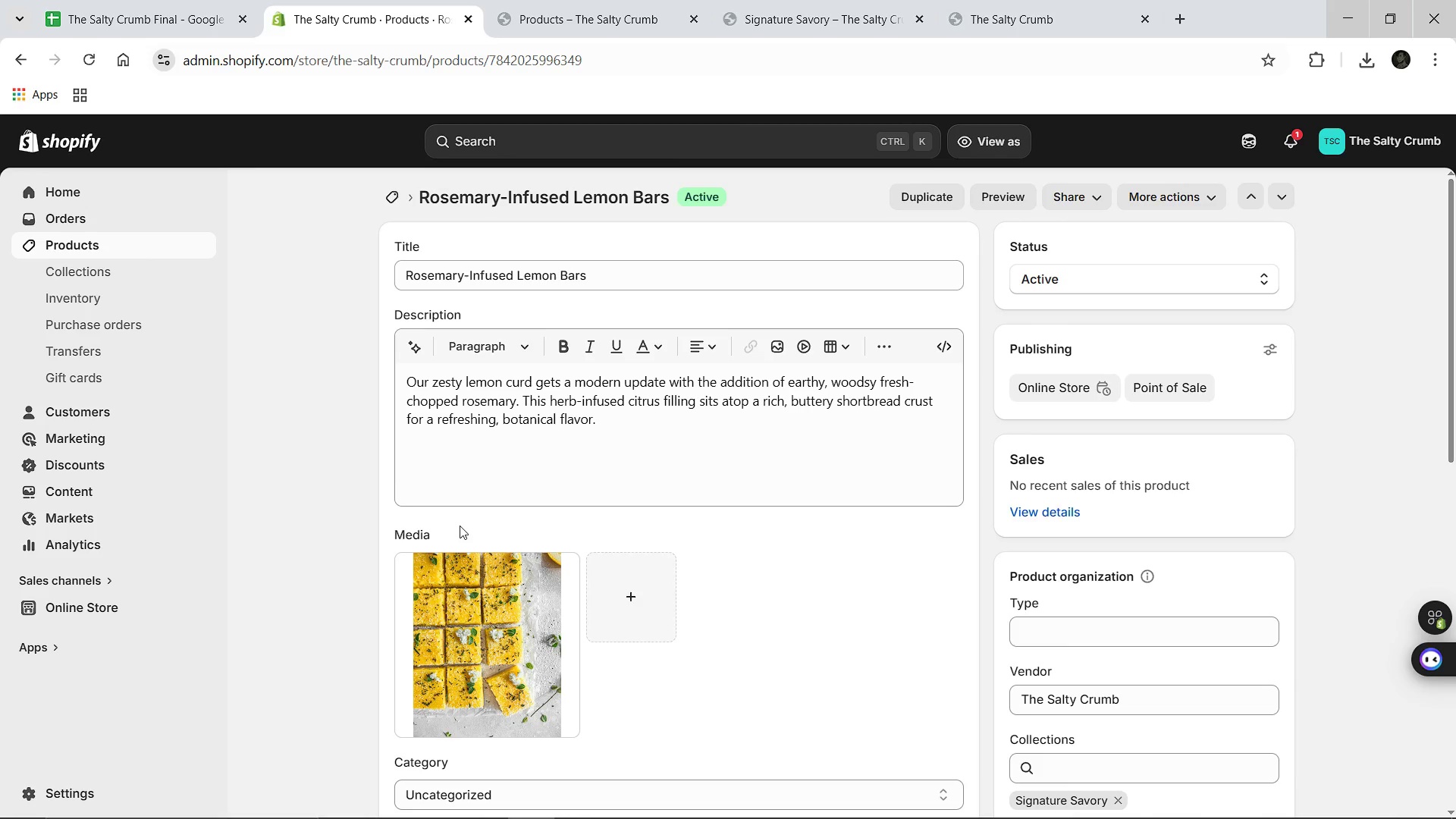 
left_click([857, 384])
 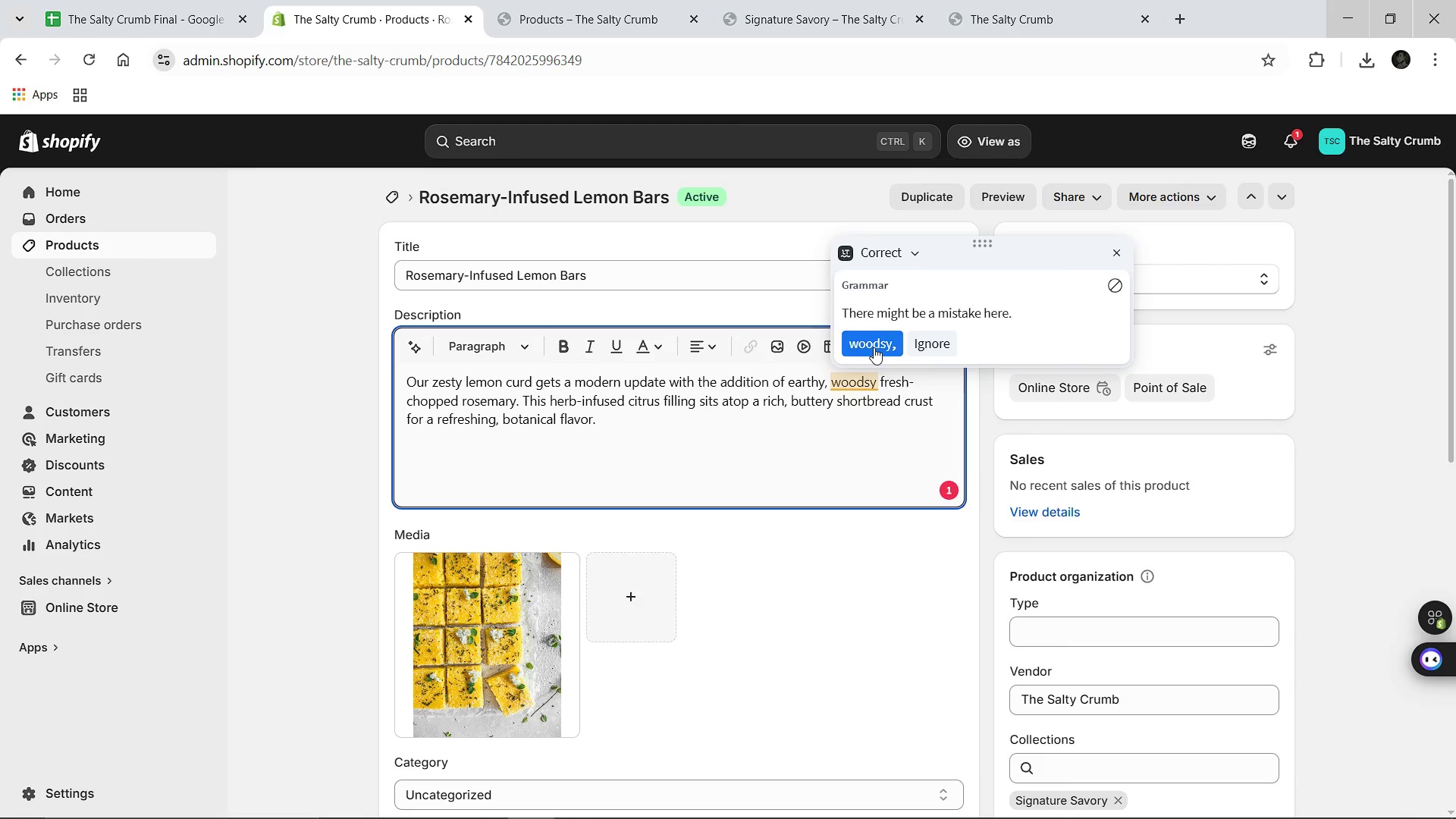 
left_click([874, 347])
 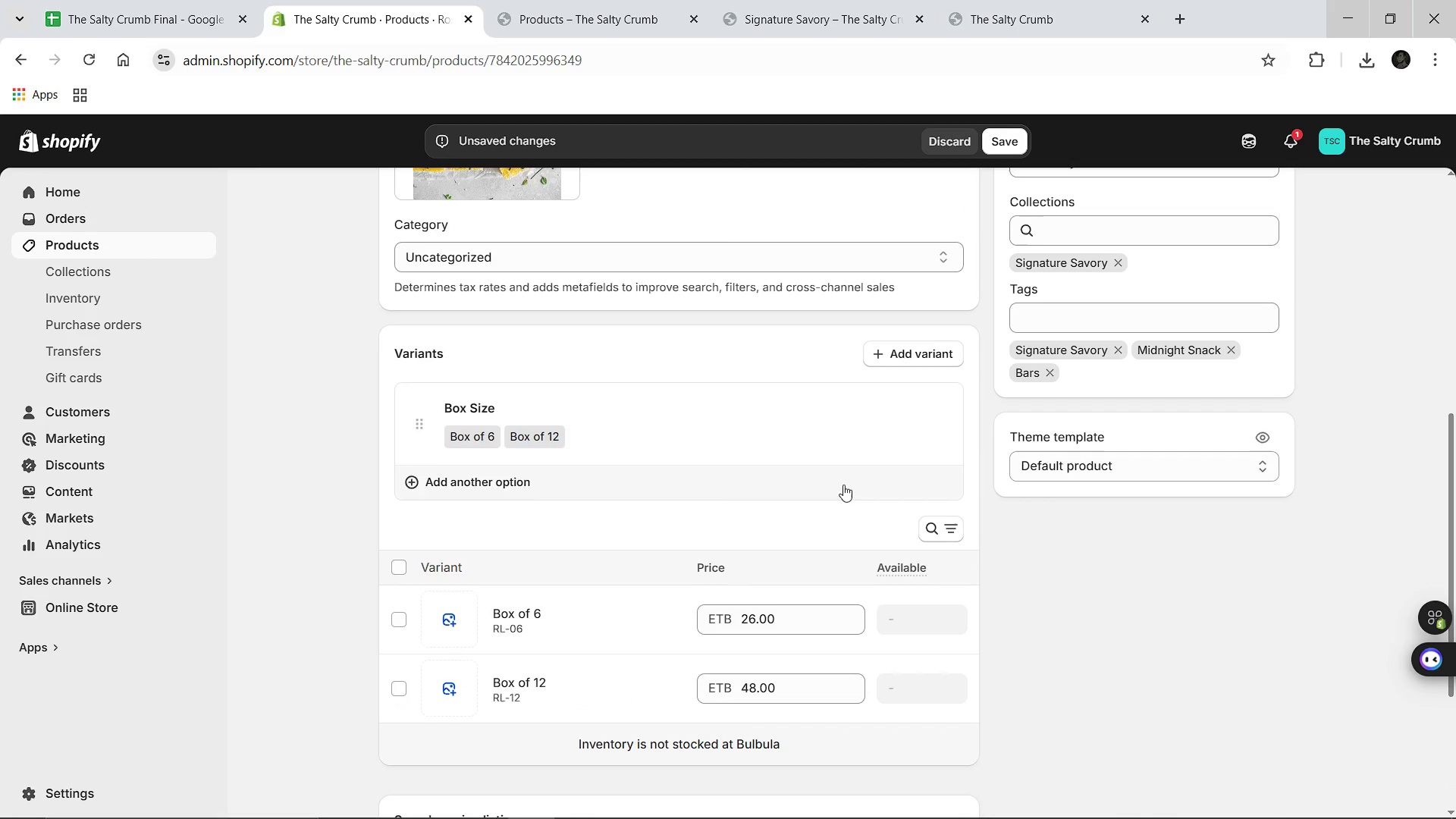 
wait(14.83)
 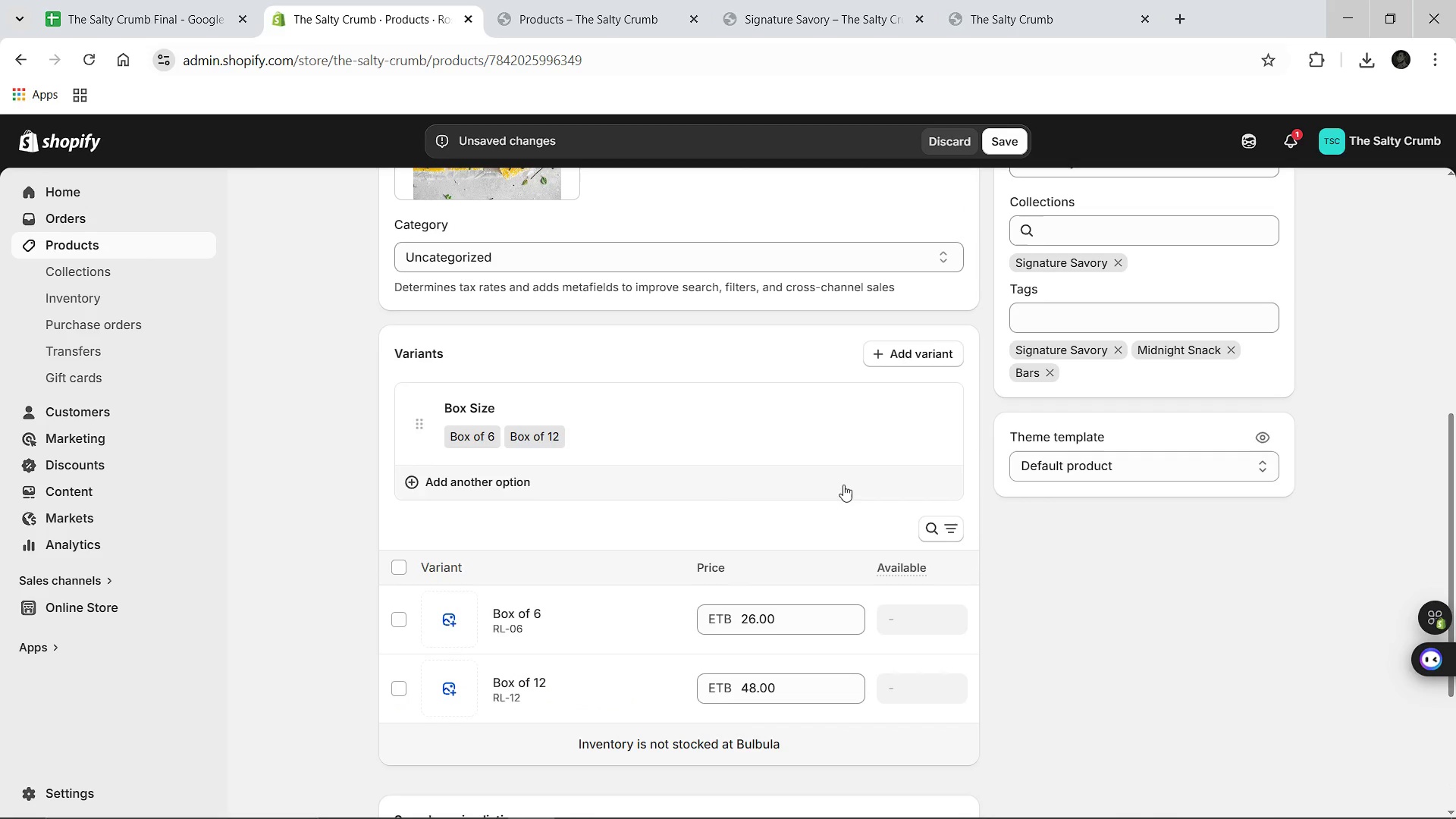 
left_click([907, 351])
 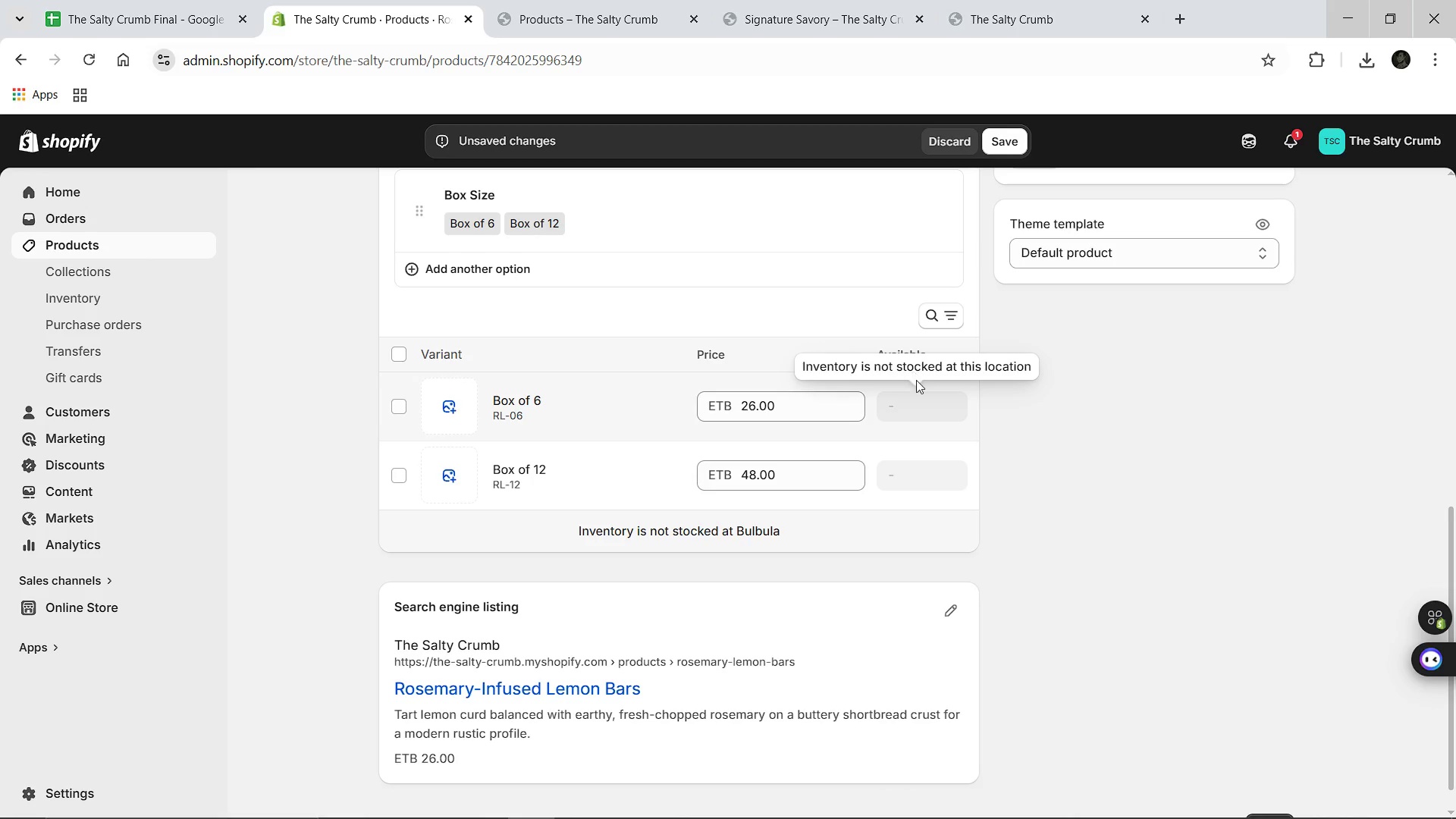 
left_click([918, 400])
 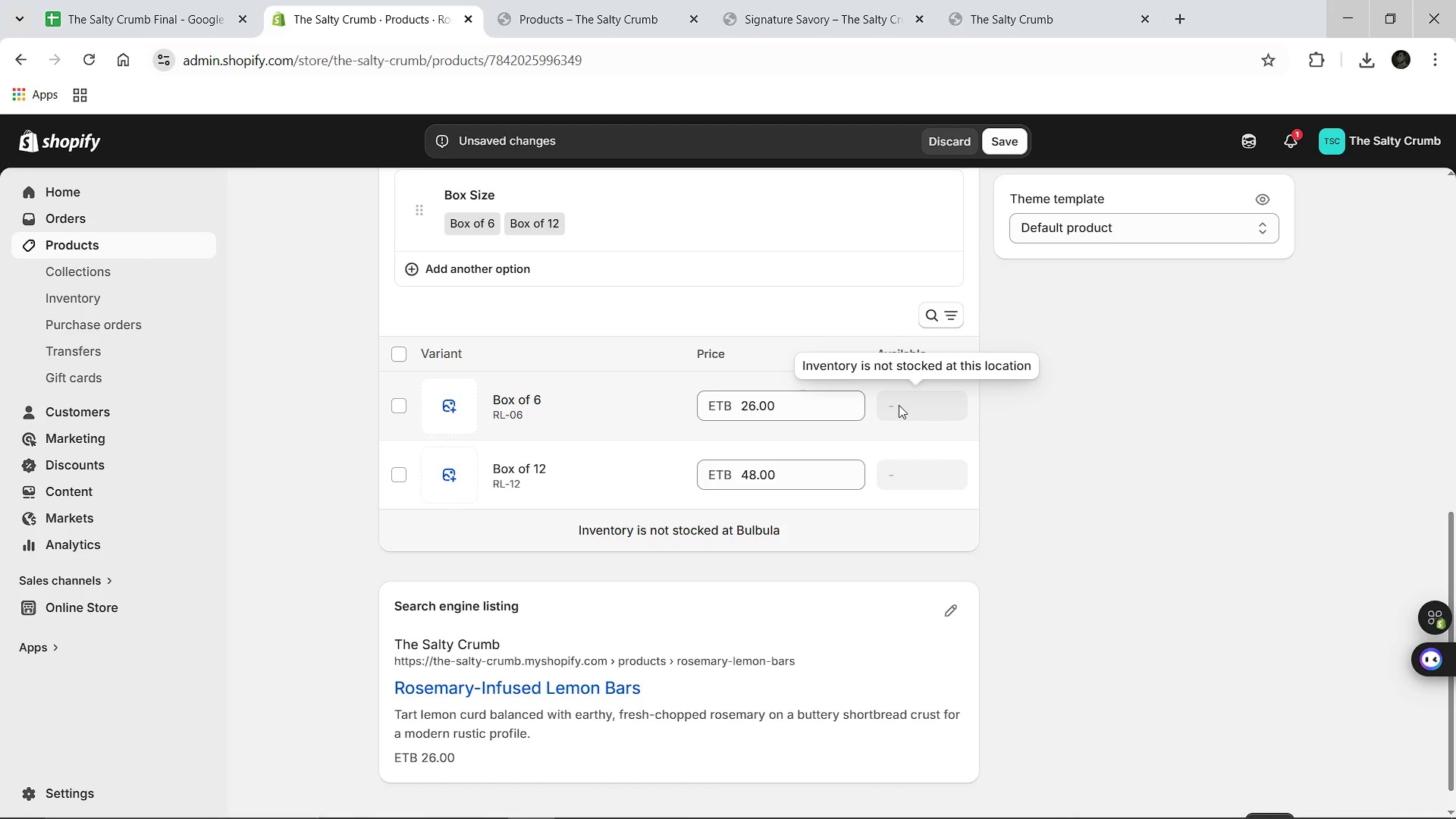 
left_click([899, 405])
 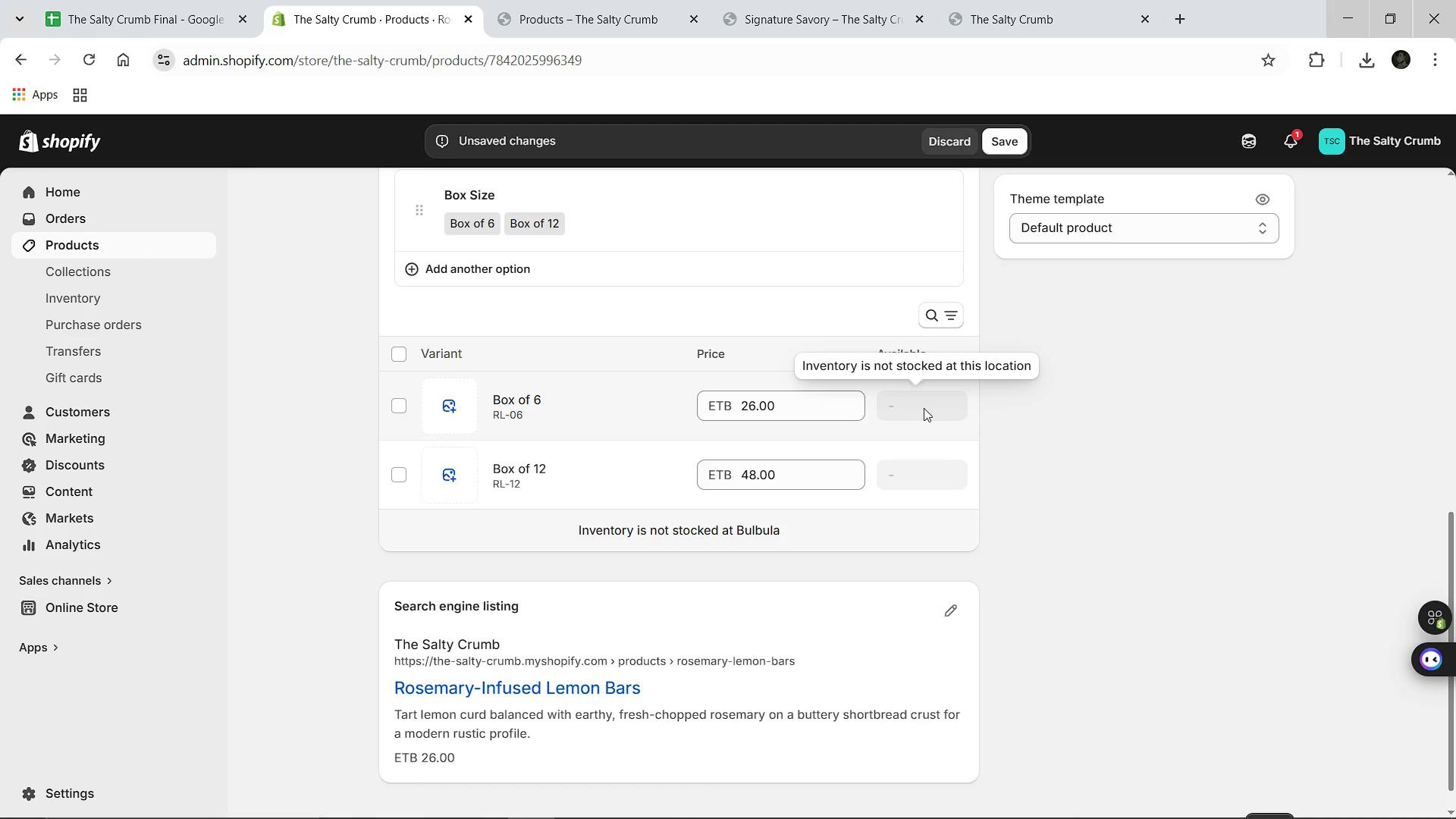 
left_click([924, 408])
 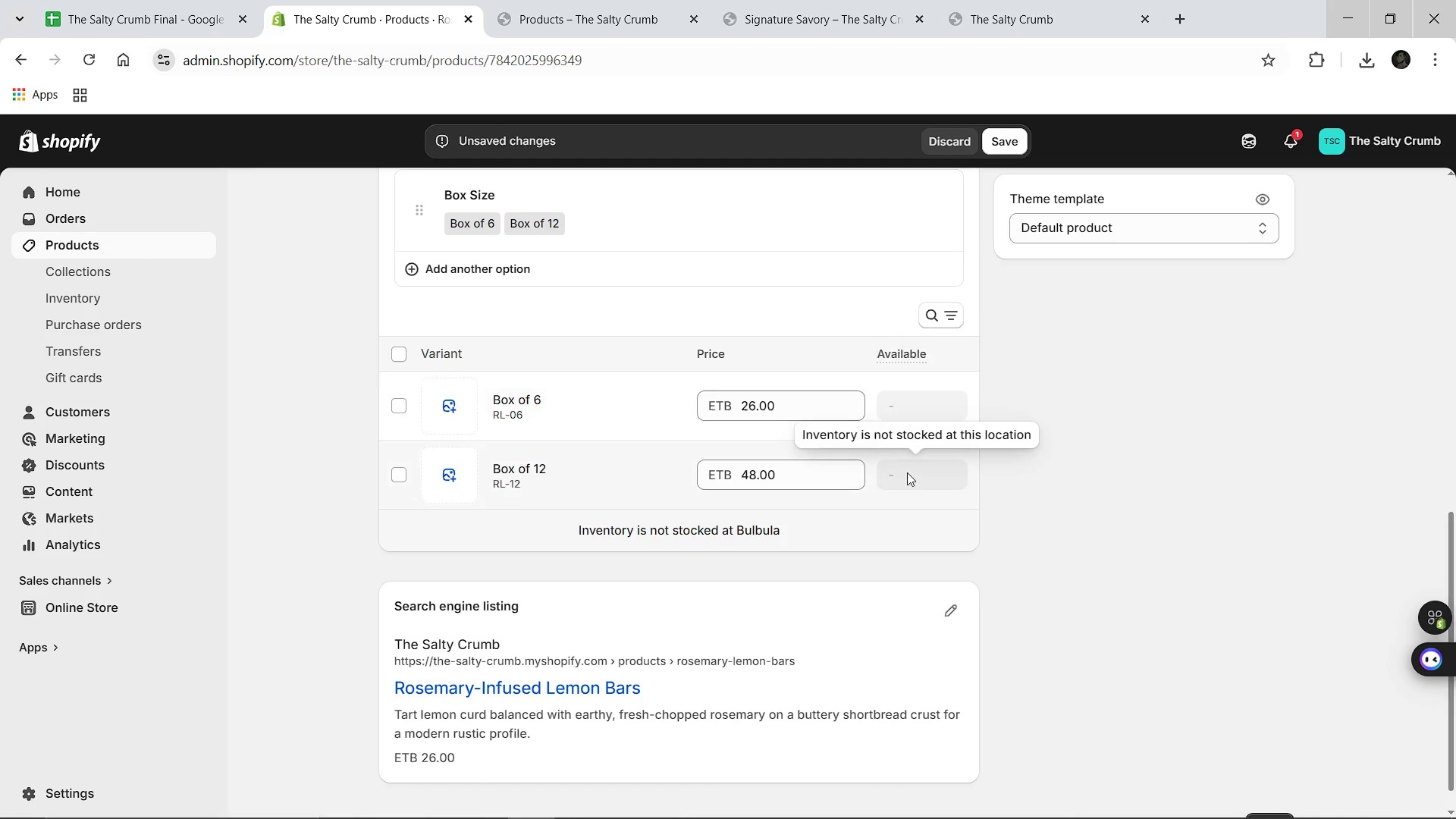 
left_click([906, 472])
 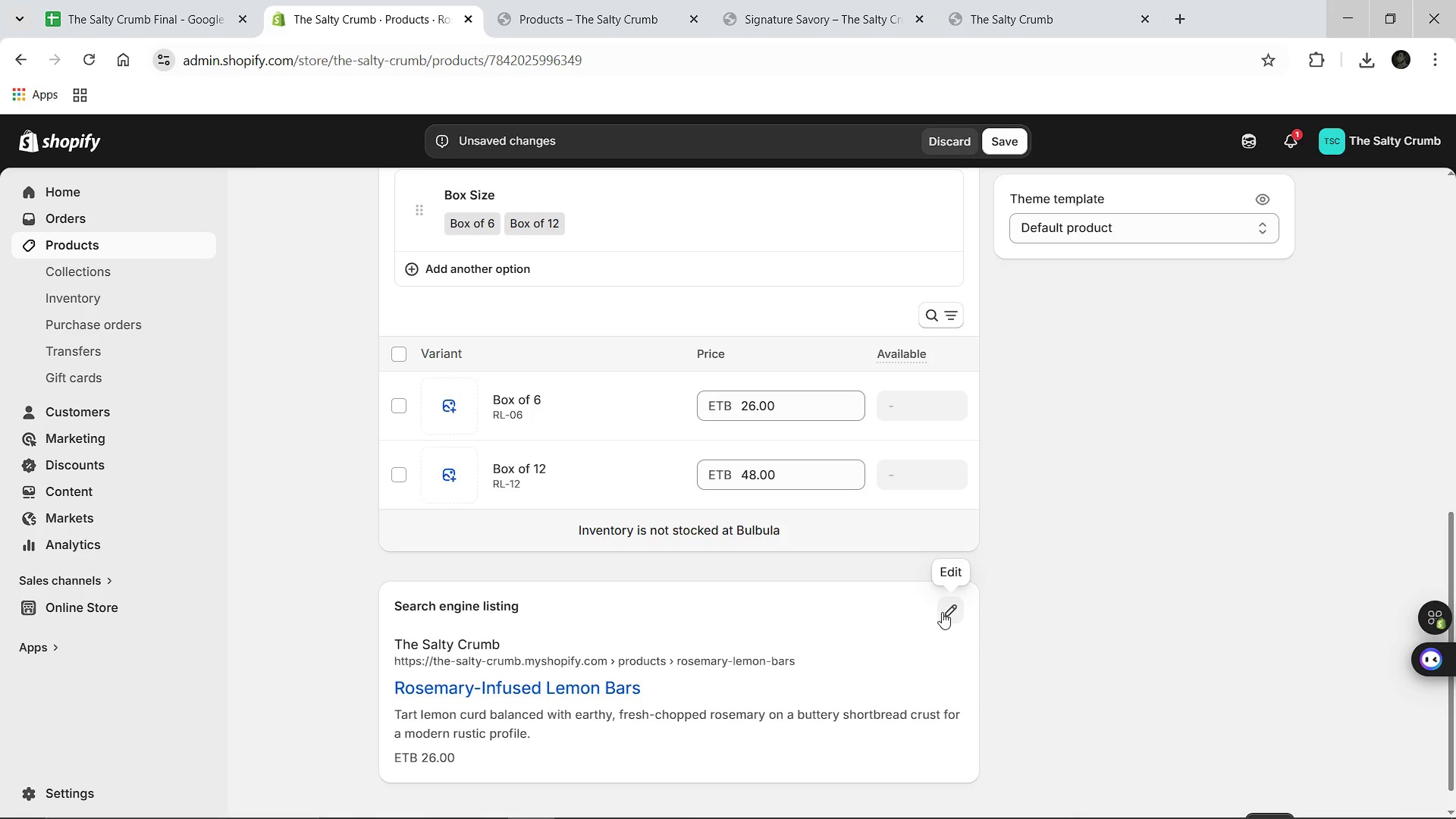 
left_click([942, 612])
 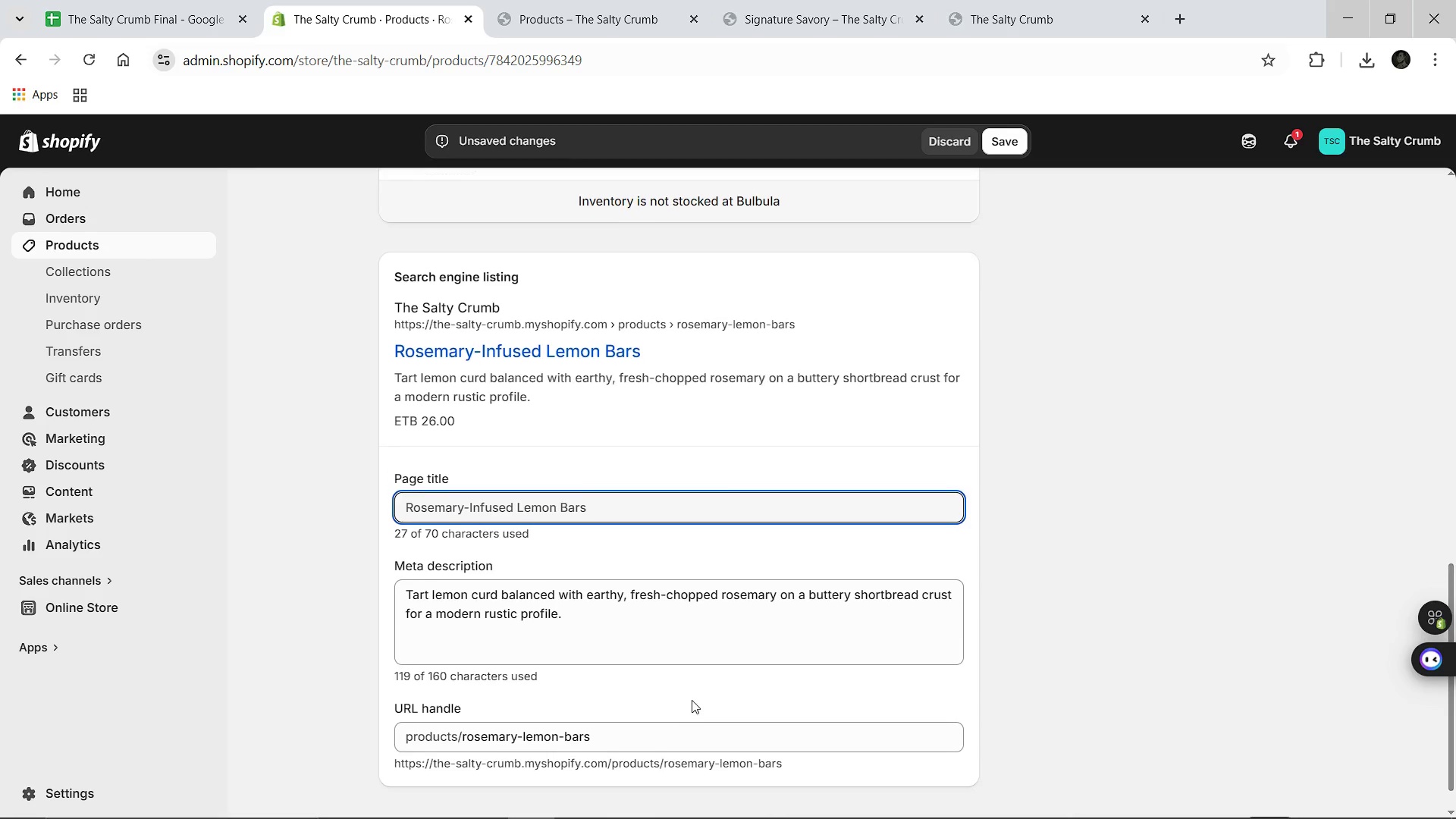 
wait(6.84)
 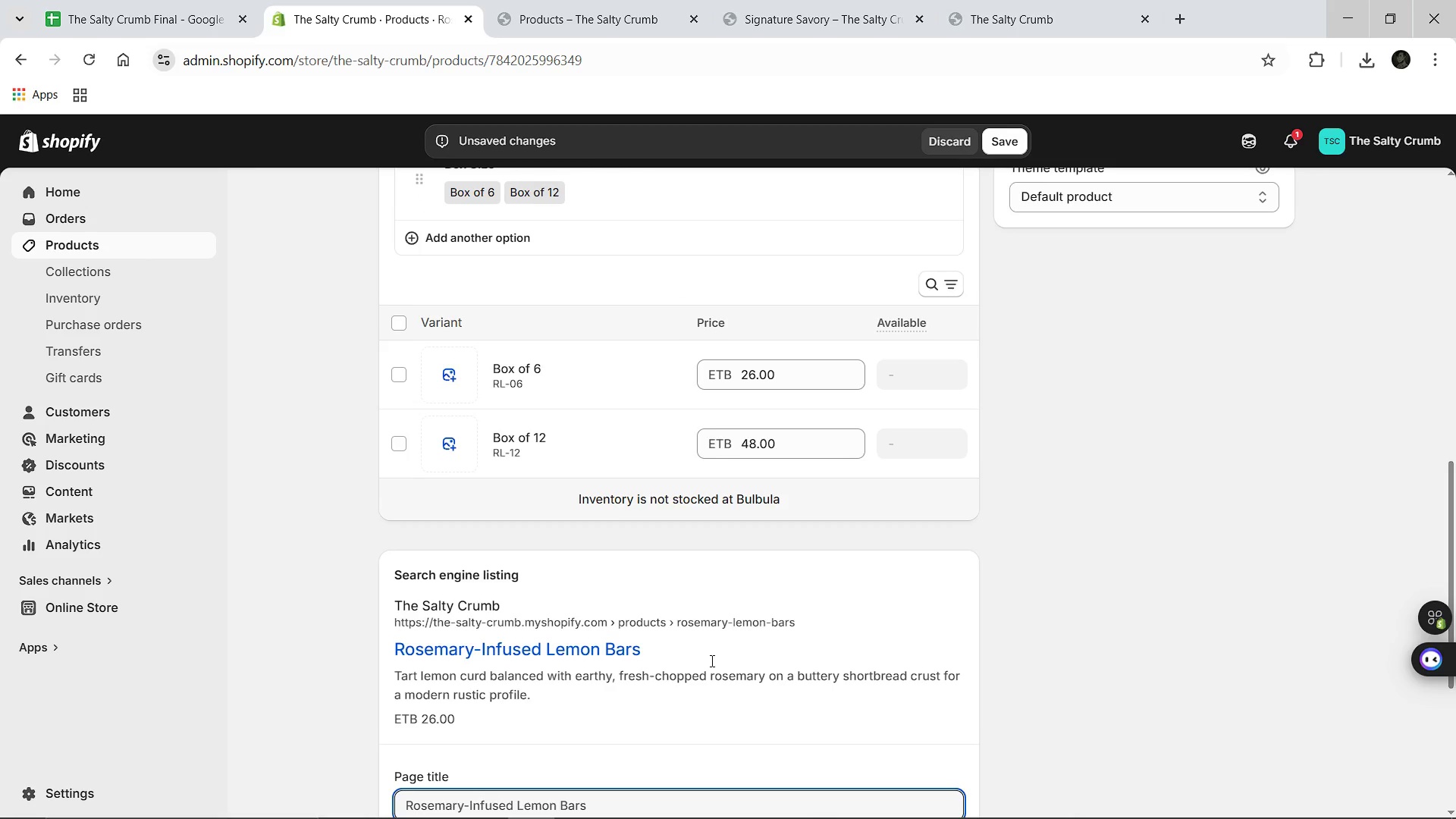 
left_click([988, 147])
 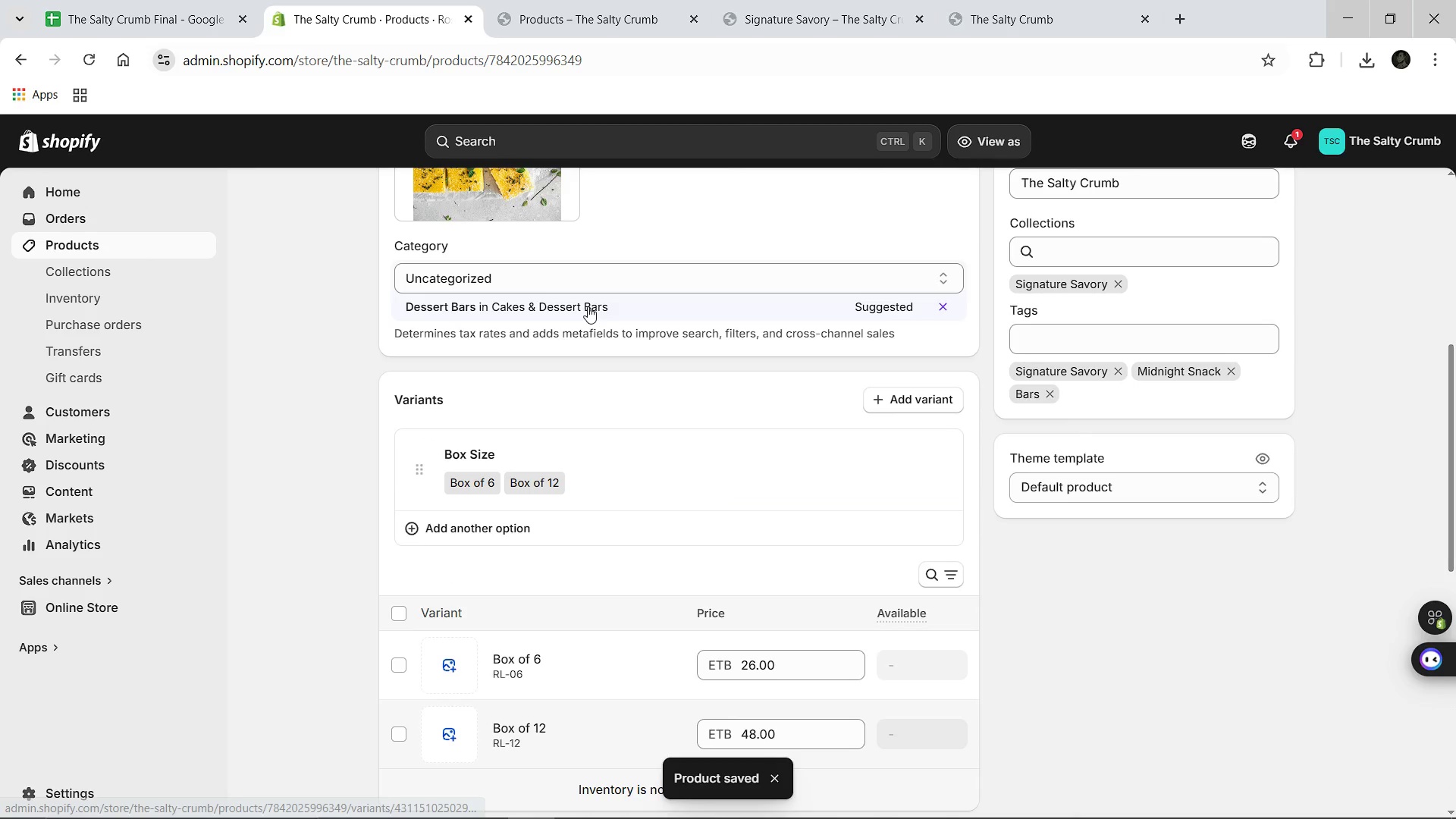 
wait(6.83)
 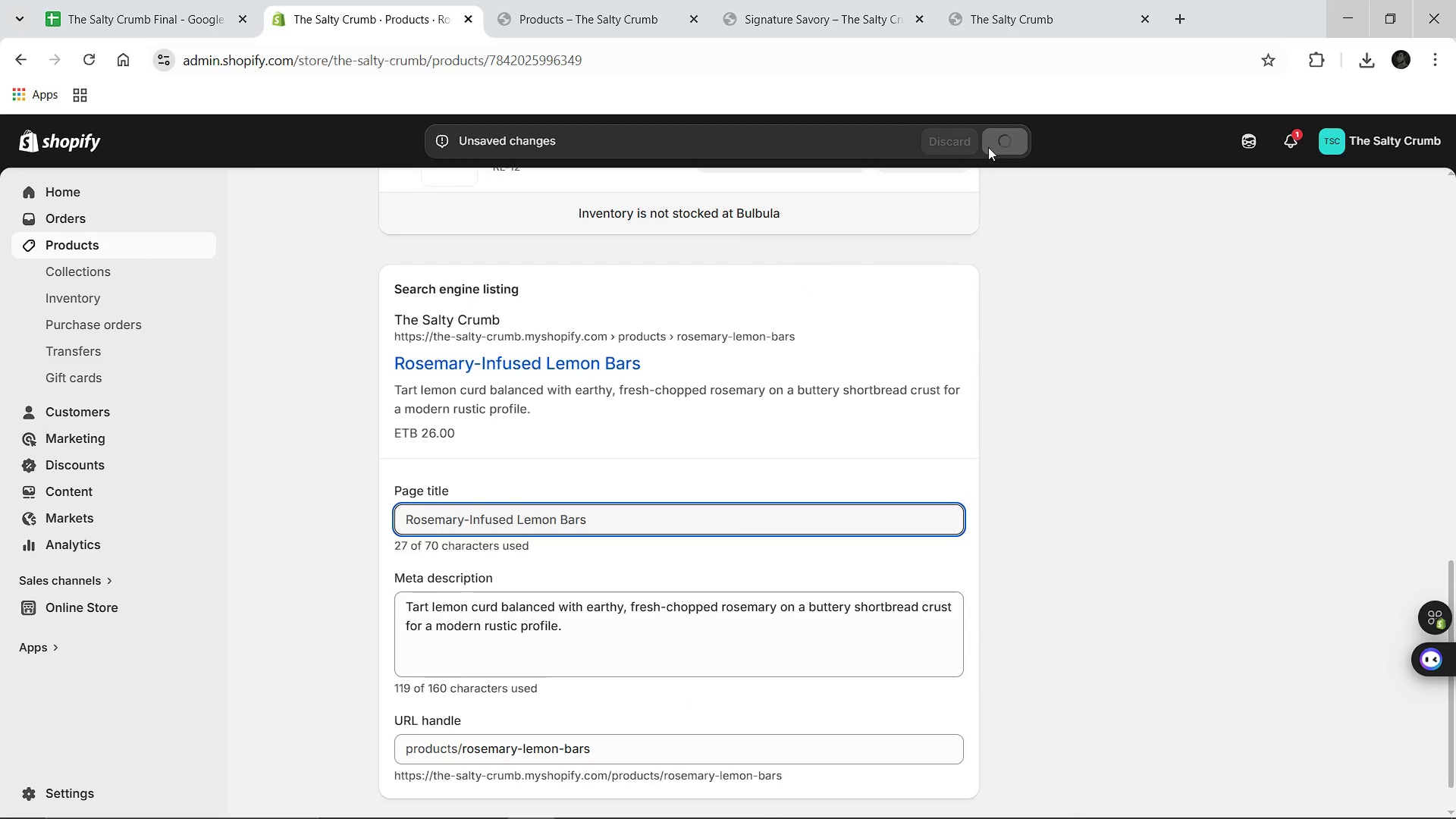 
left_click([395, 201])
 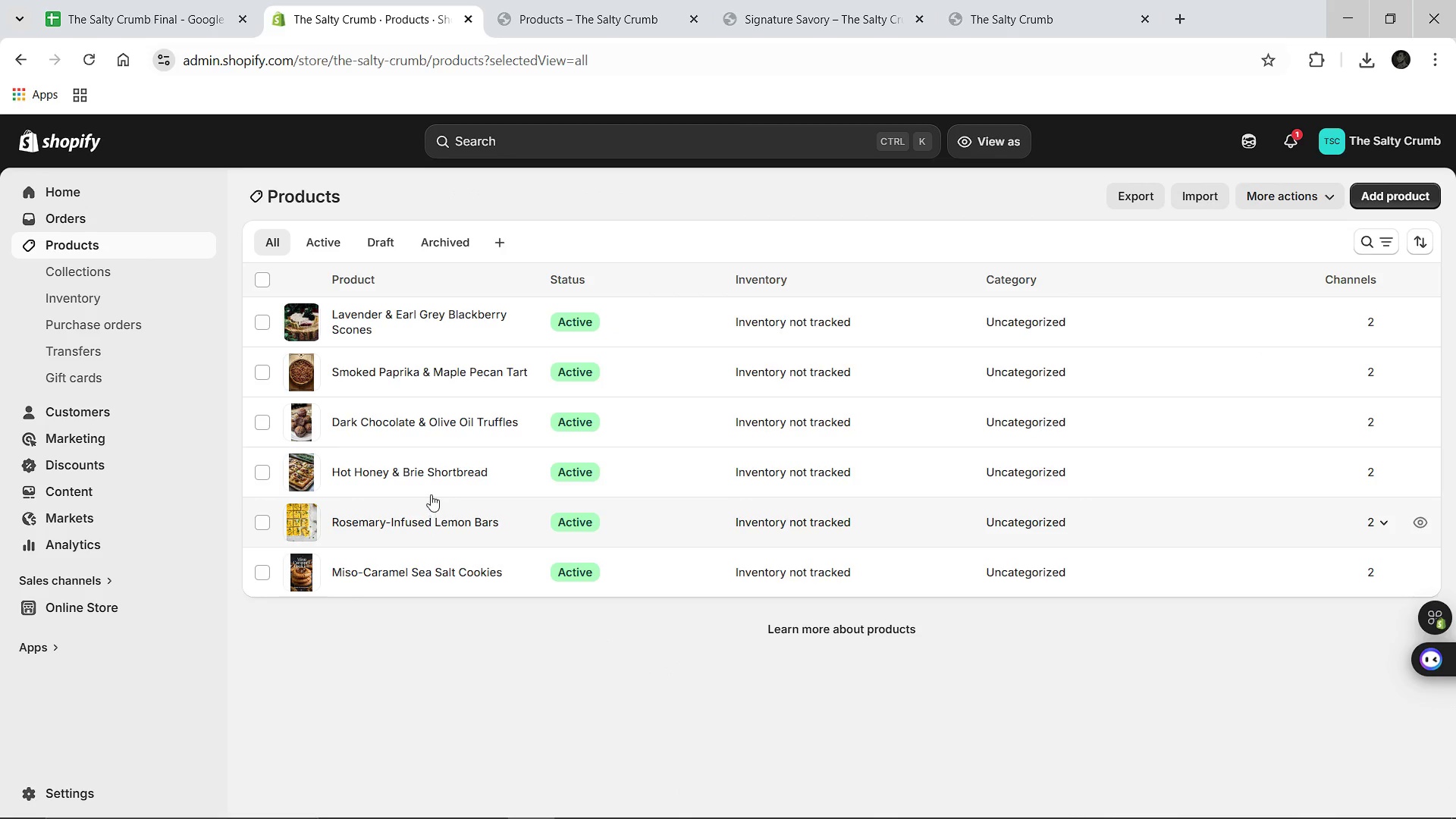 
left_click([429, 479])
 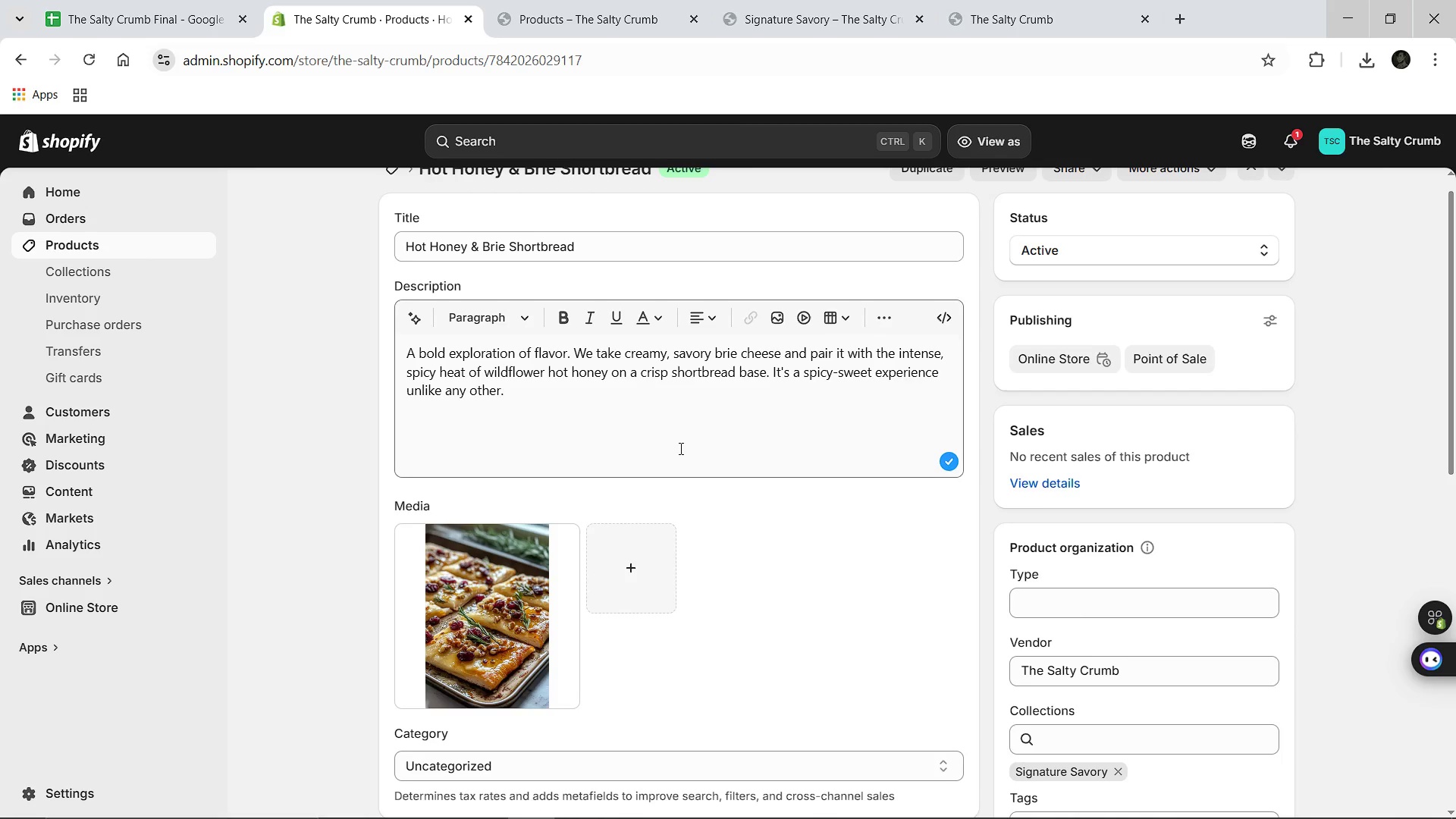 
wait(16.76)
 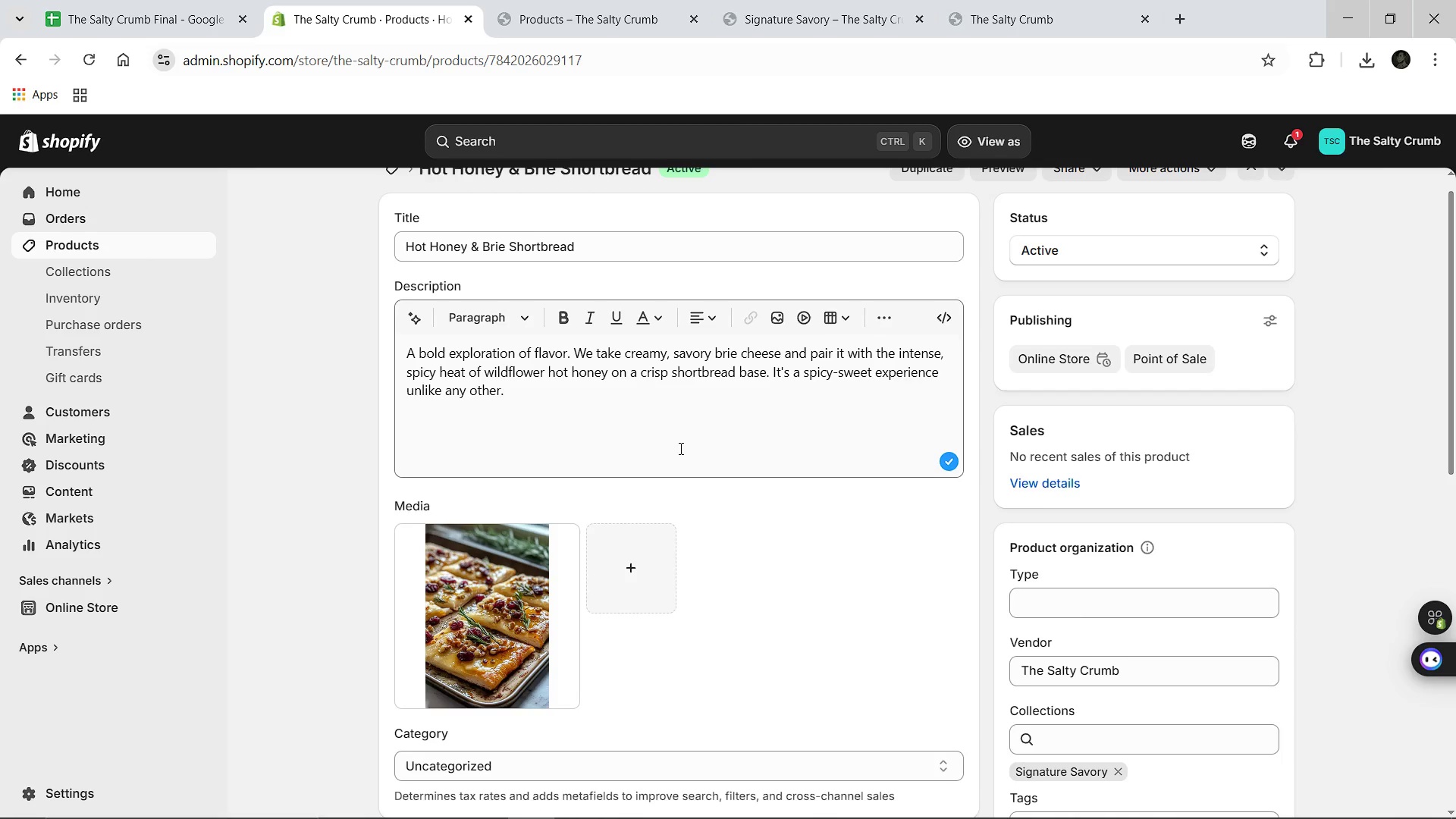 
left_click([940, 573])
 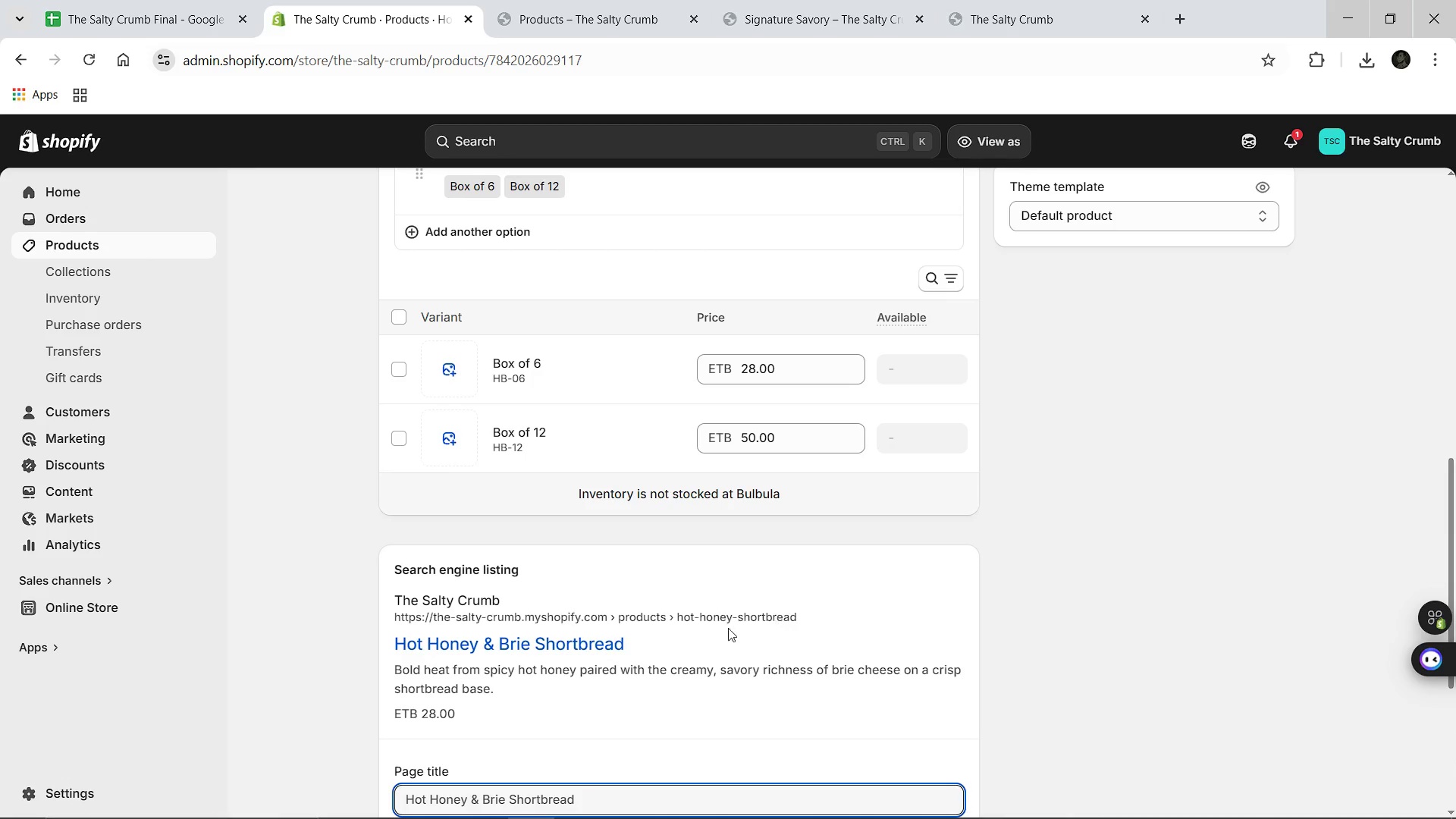 
mouse_move([724, 604])
 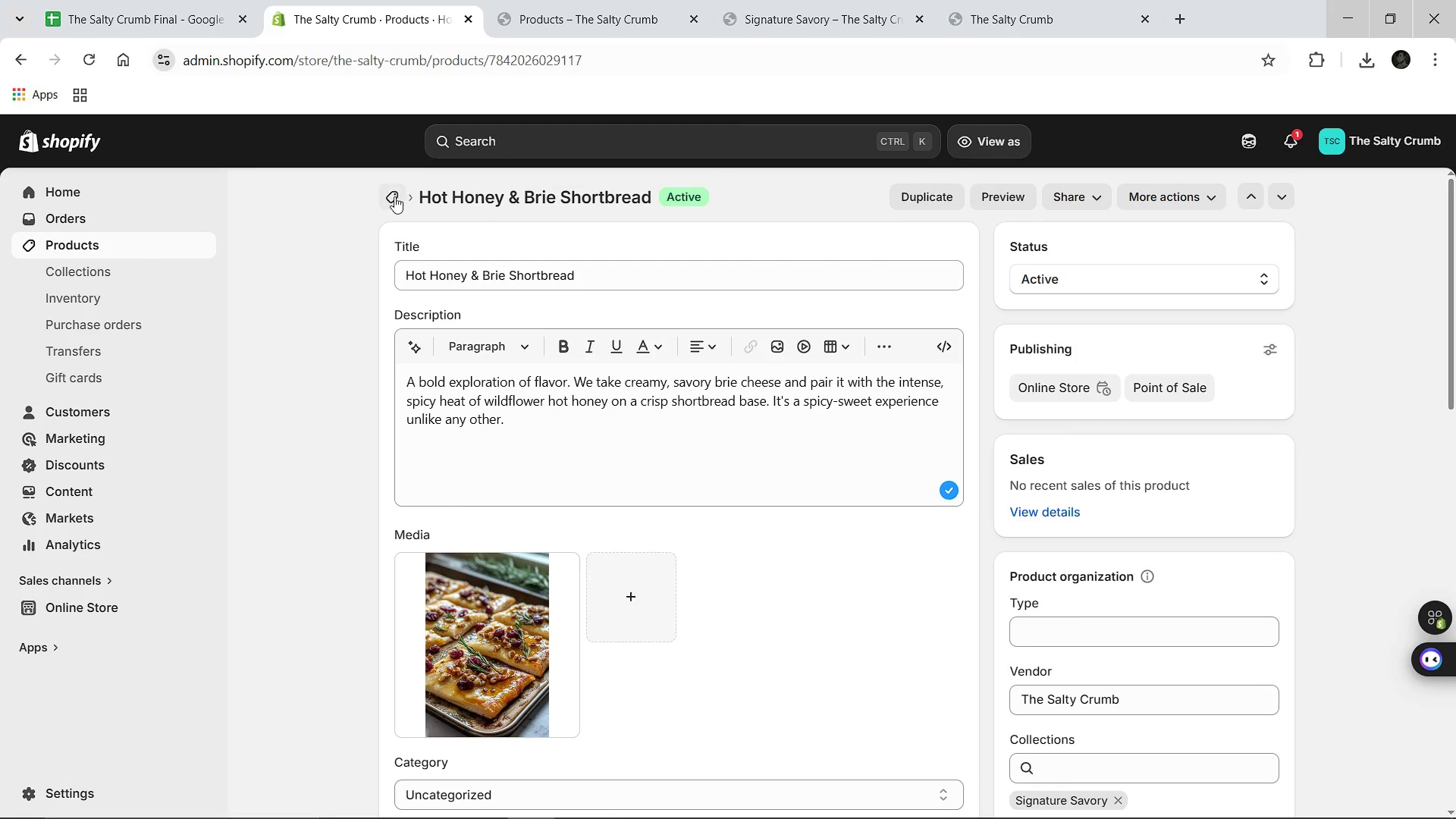 
left_click([394, 196])
 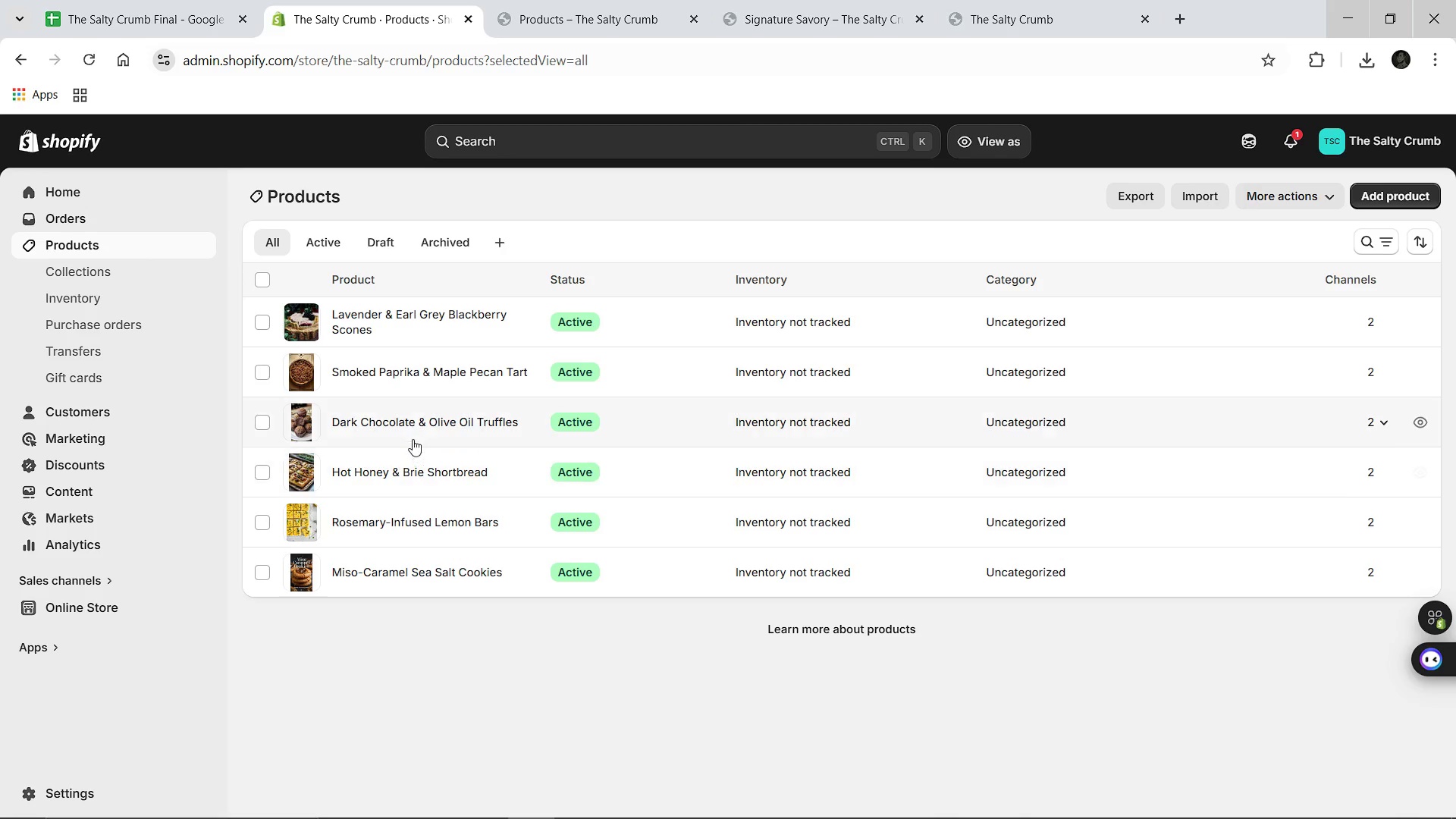 
left_click([412, 421])
 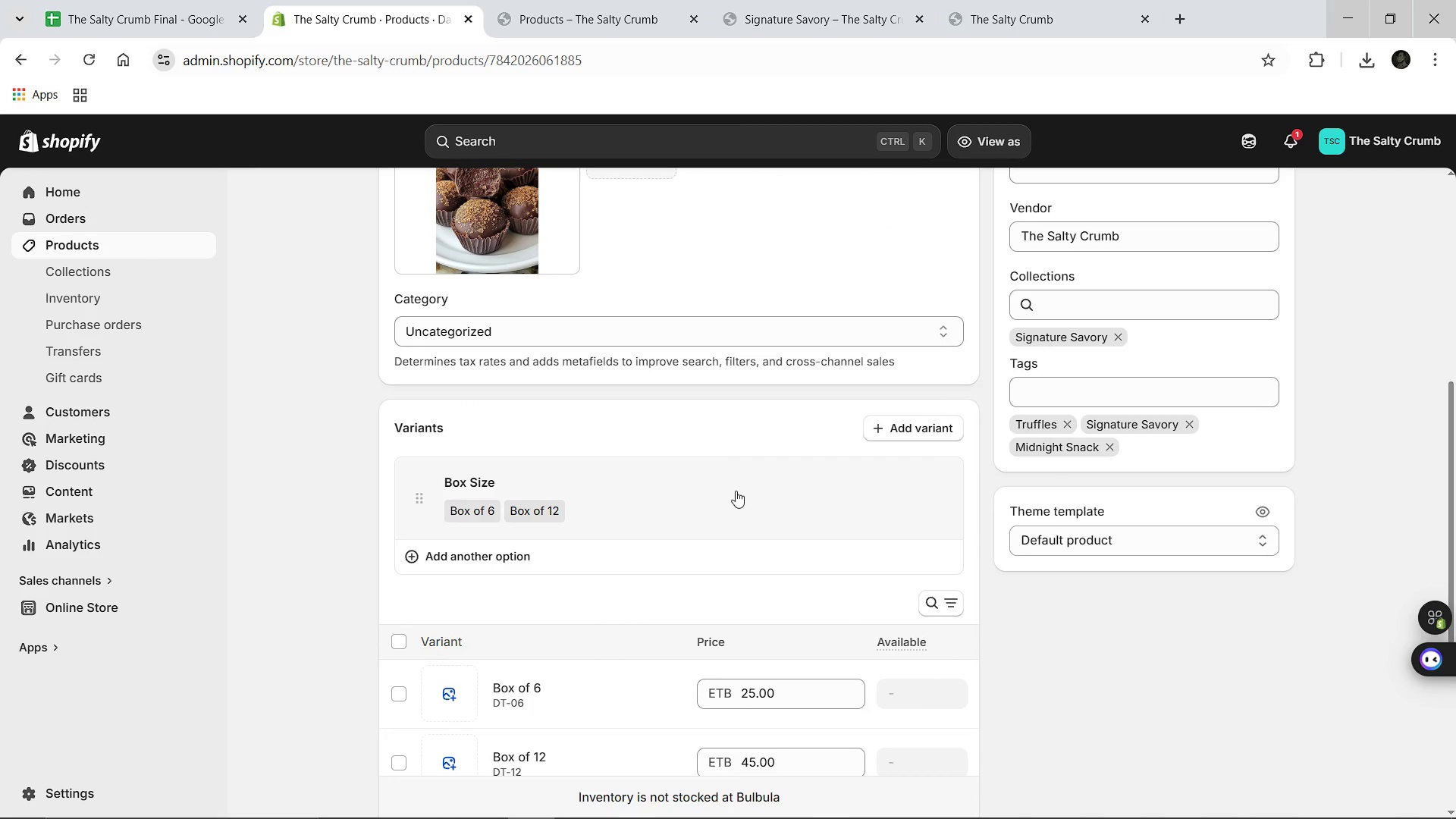 
wait(16.11)
 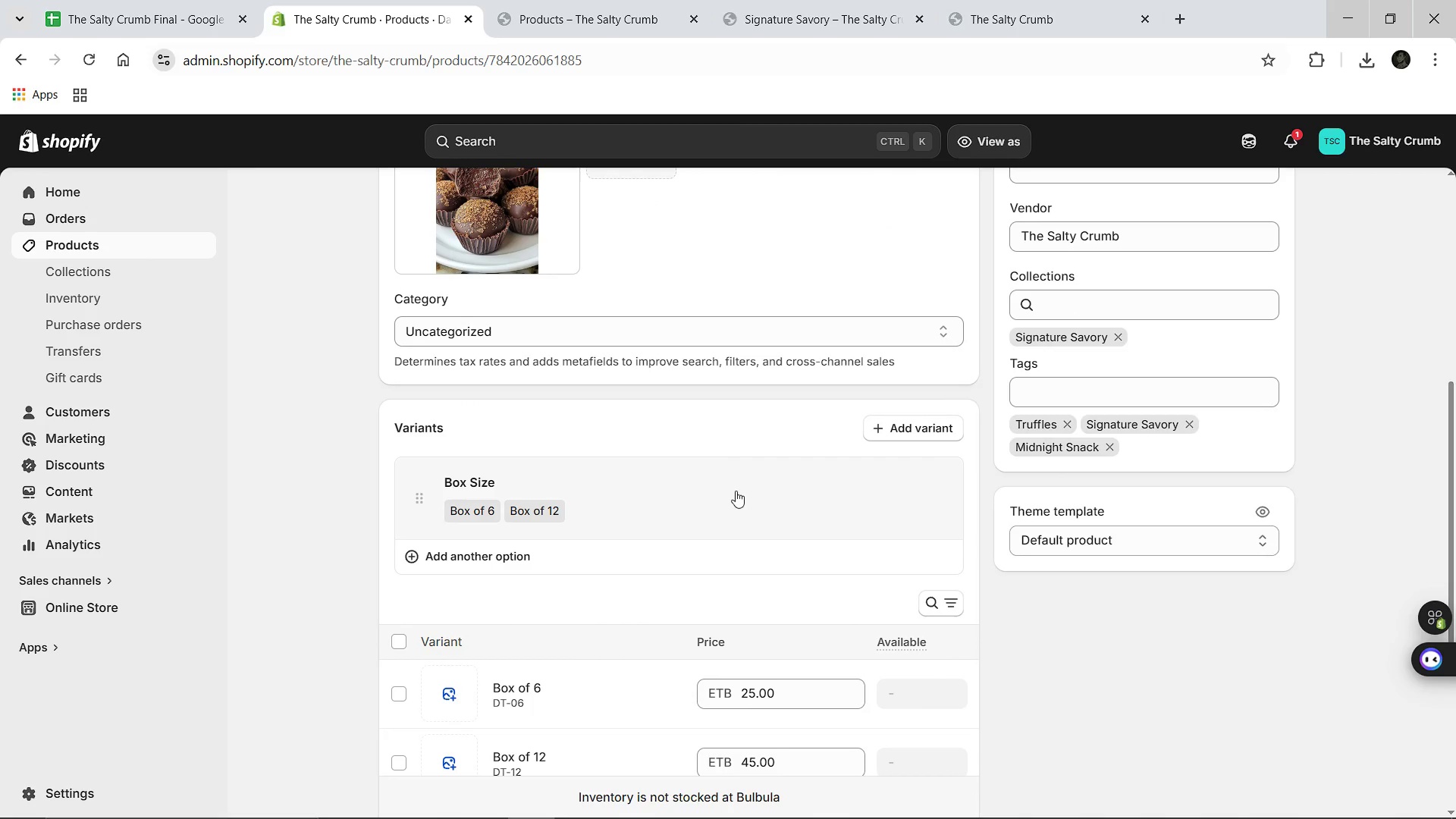 
left_click([948, 576])
 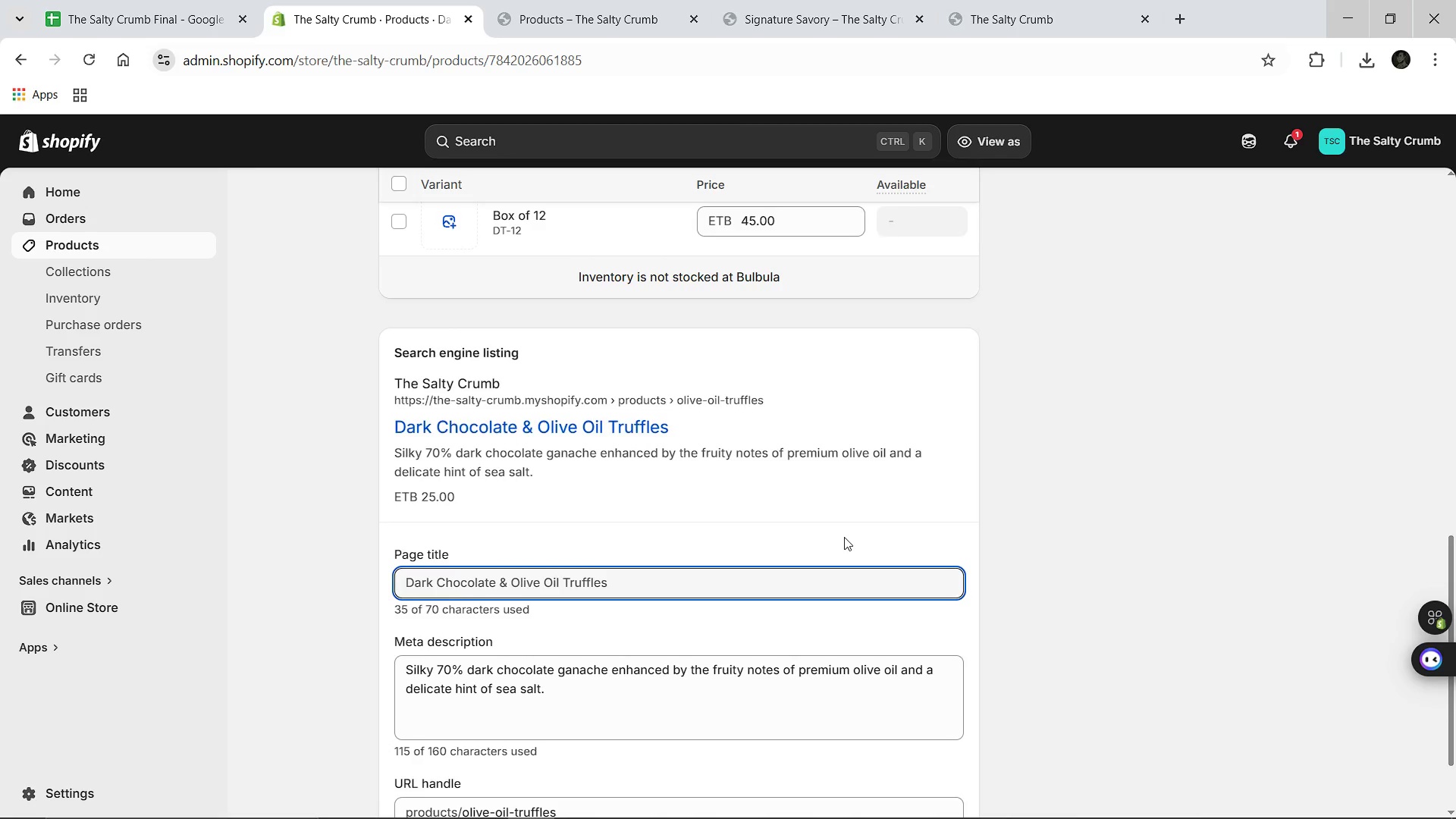 
wait(10.7)
 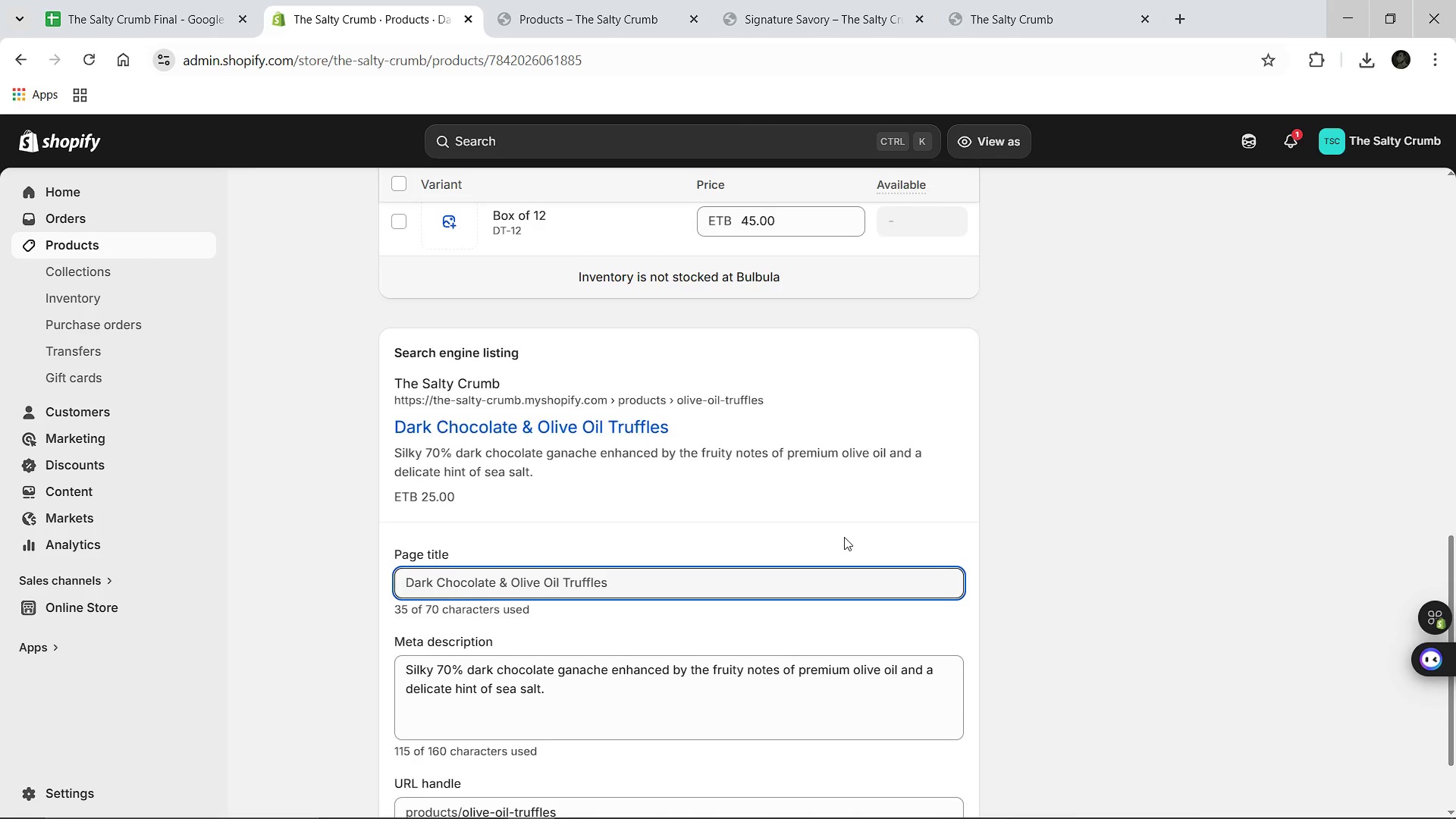 
left_click([395, 199])
 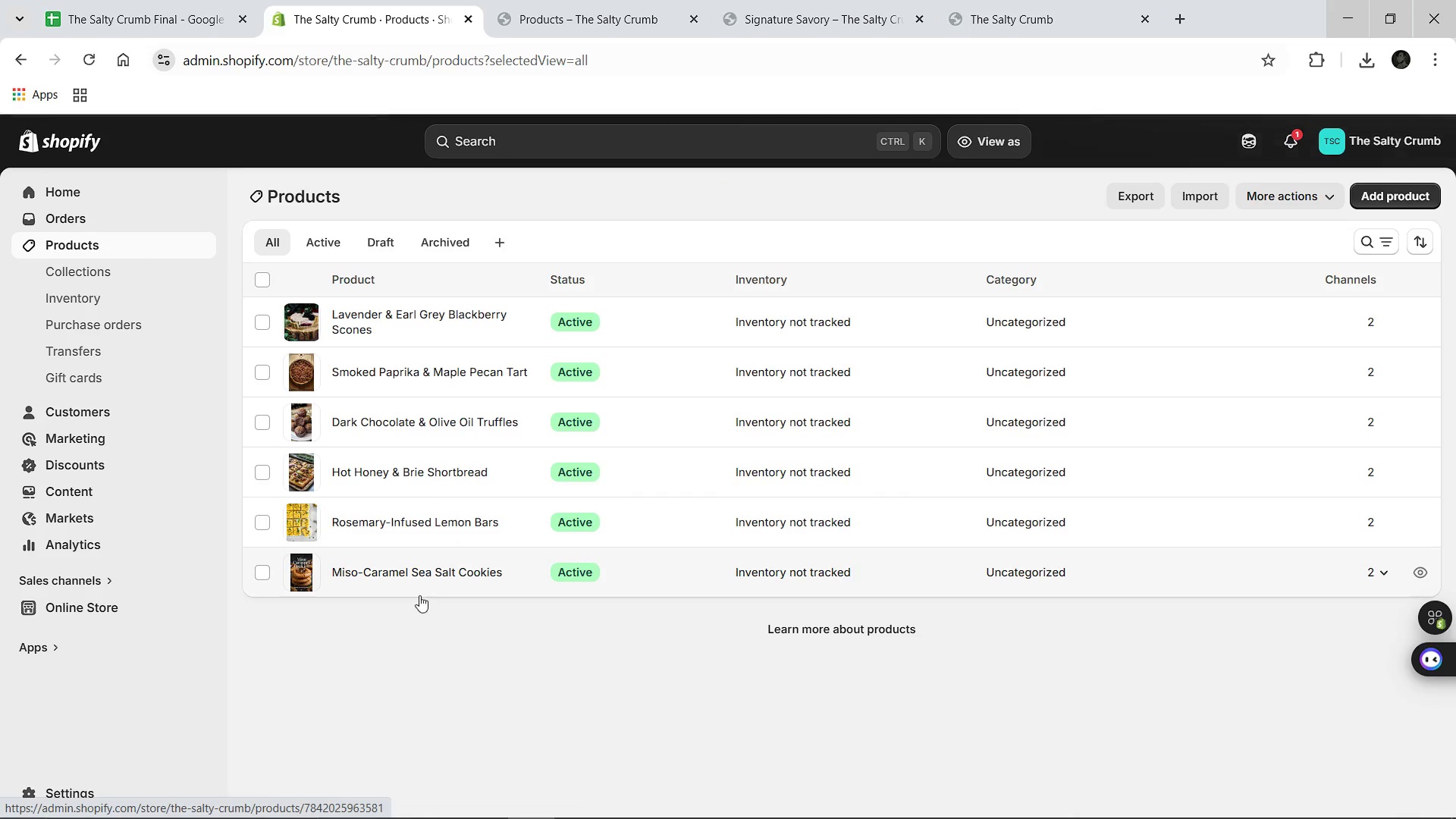 
left_click([428, 573])
 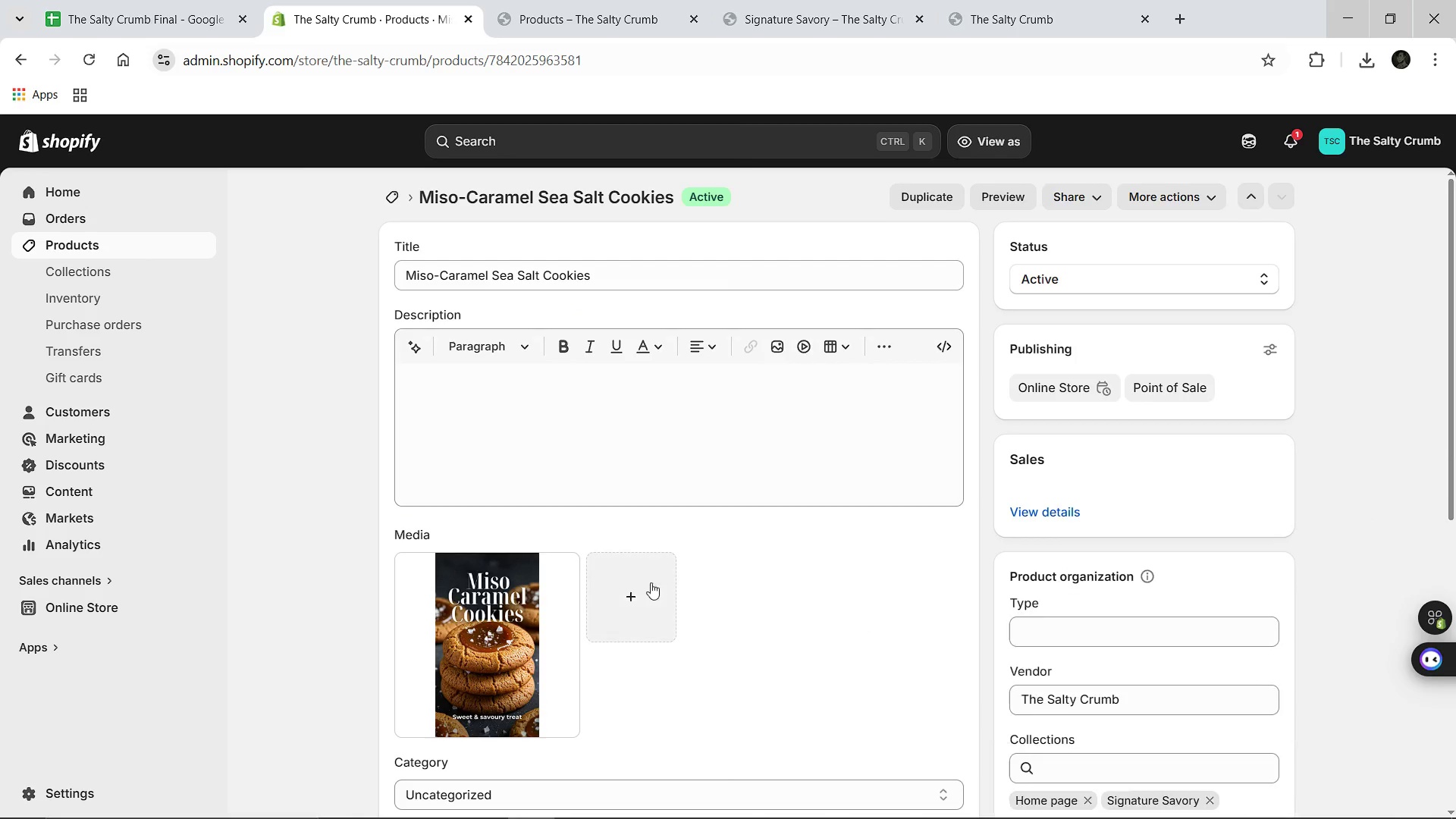 
left_click([504, 607])
 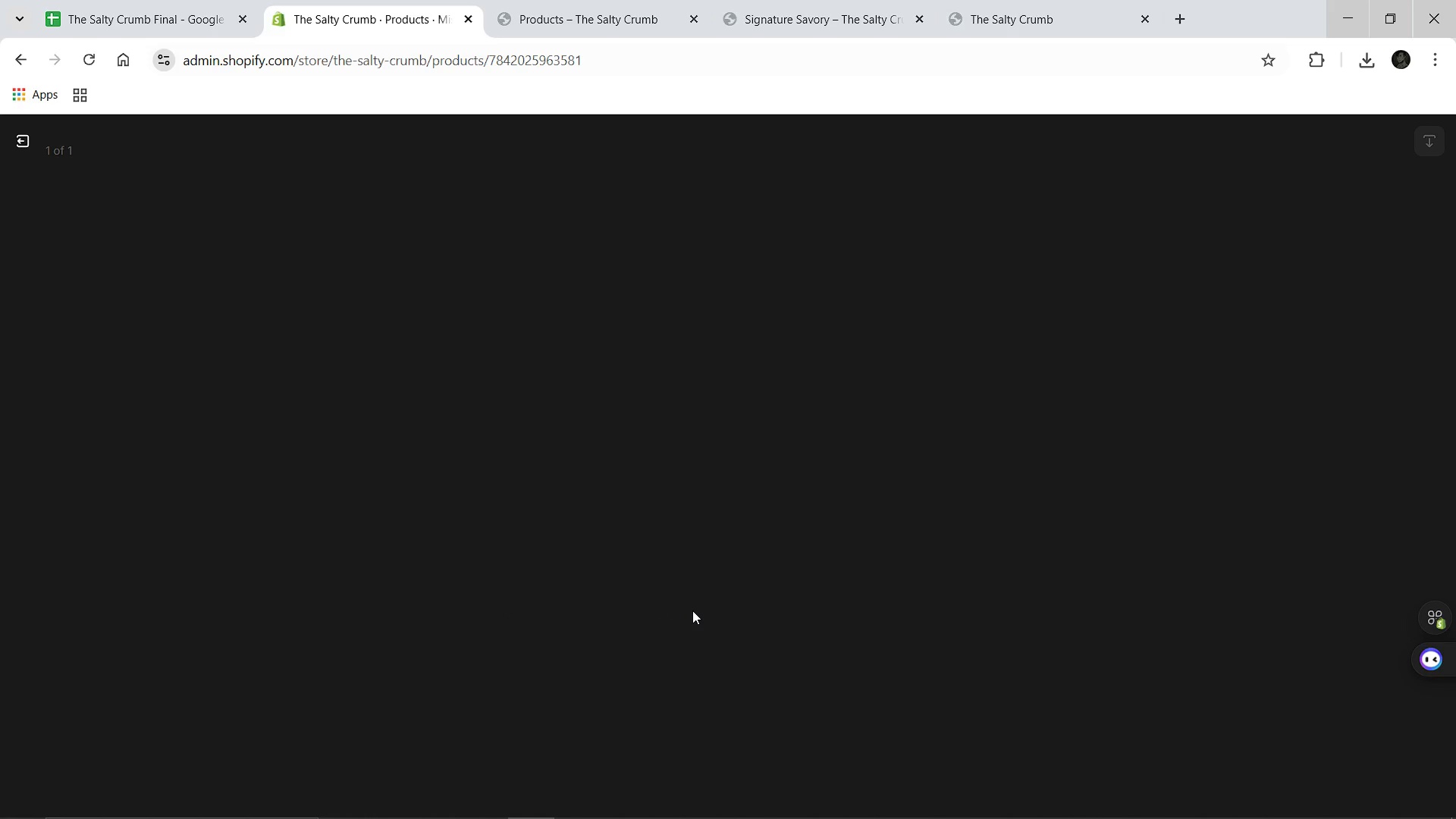 
wait(8.75)
 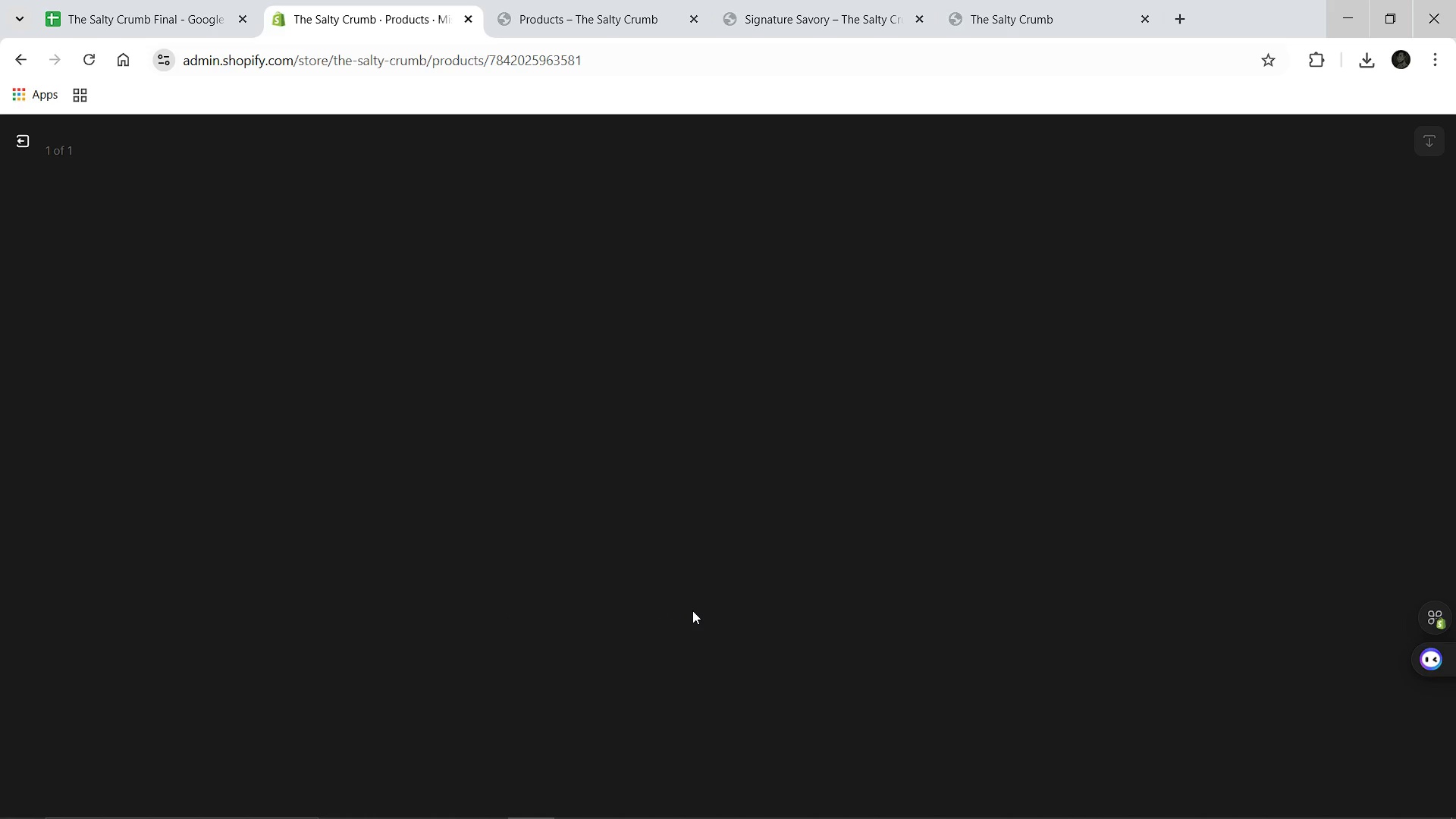 
left_click([24, 135])
 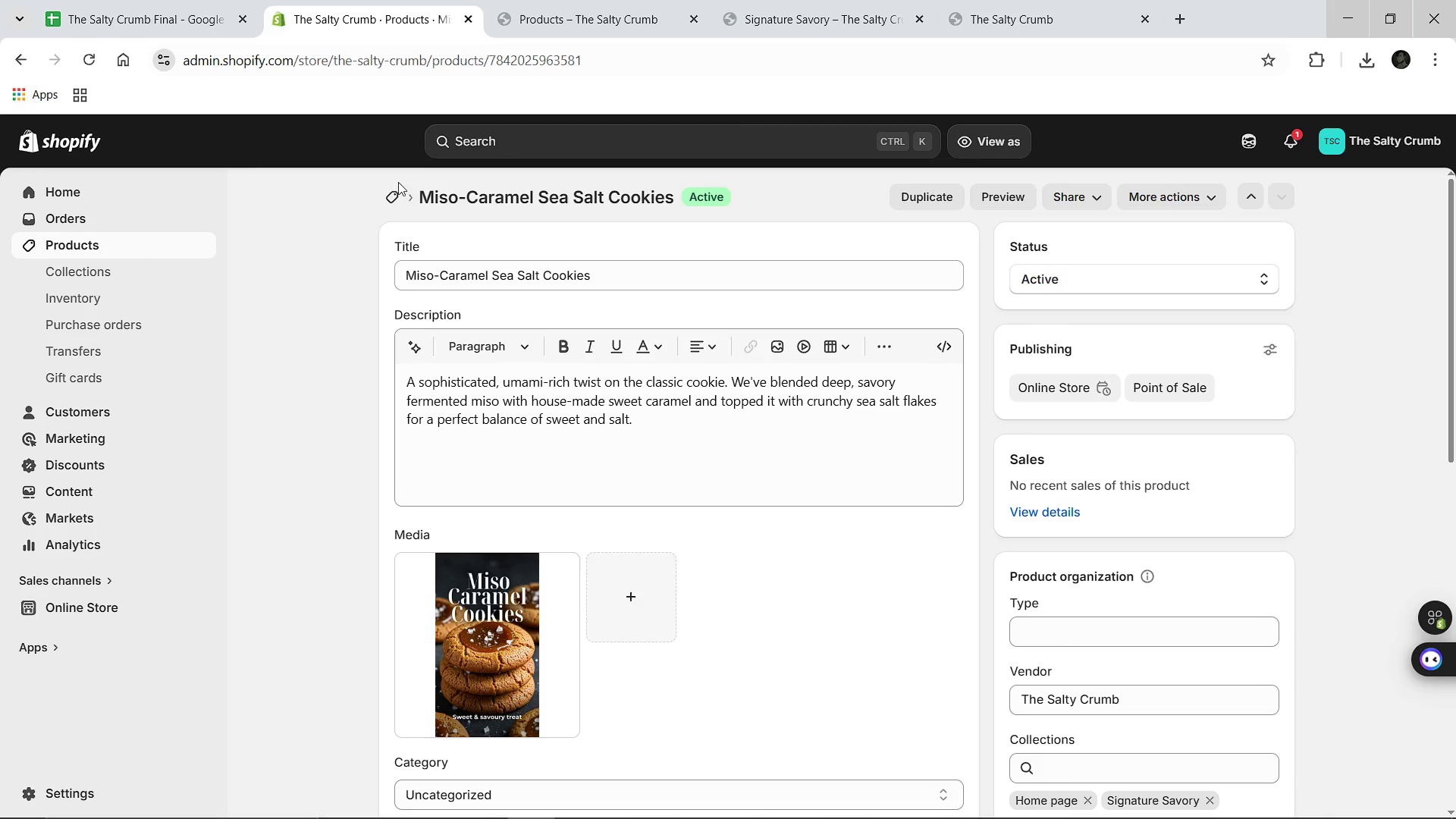 
left_click([388, 209])
 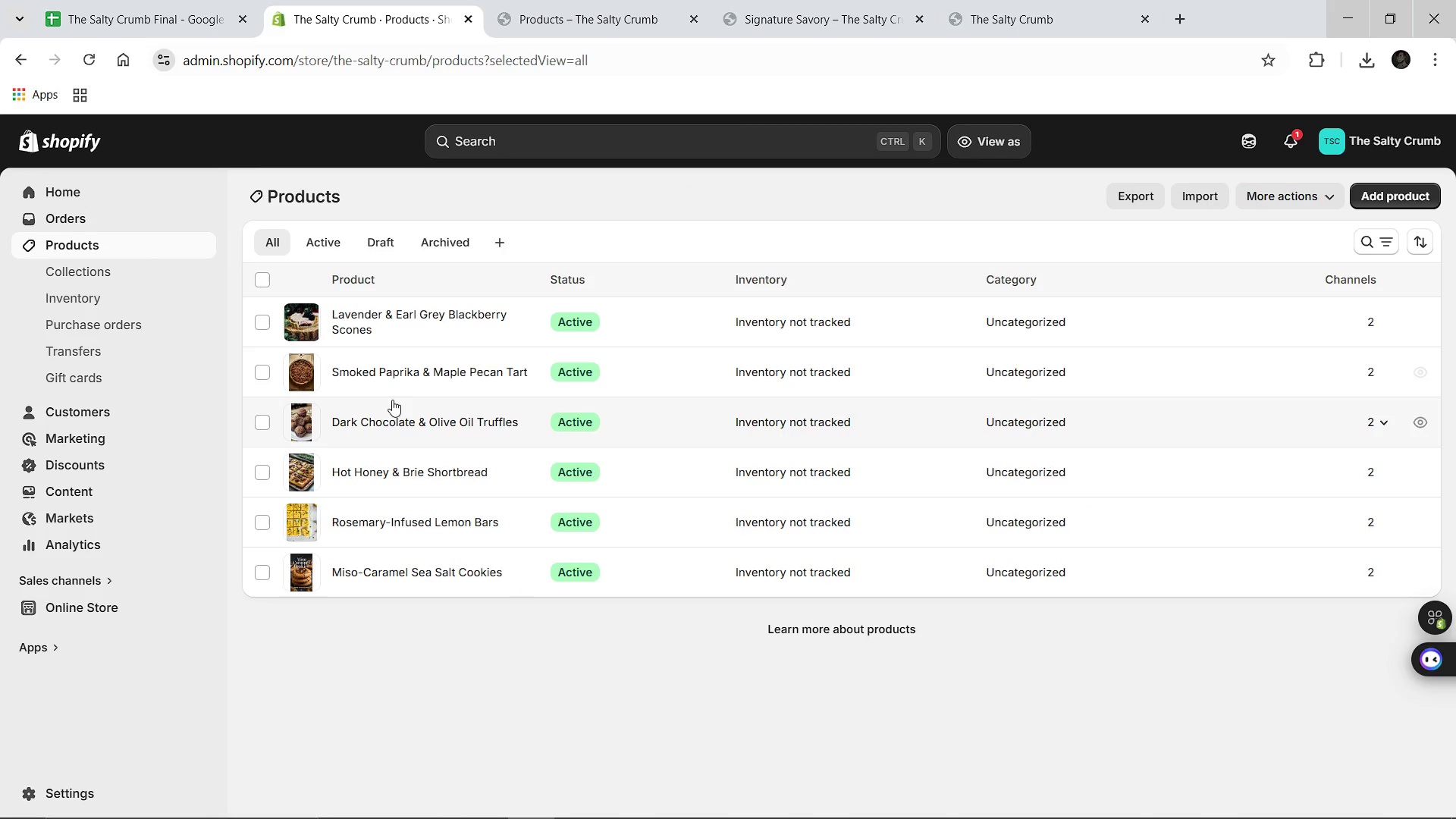 
left_click([388, 372])
 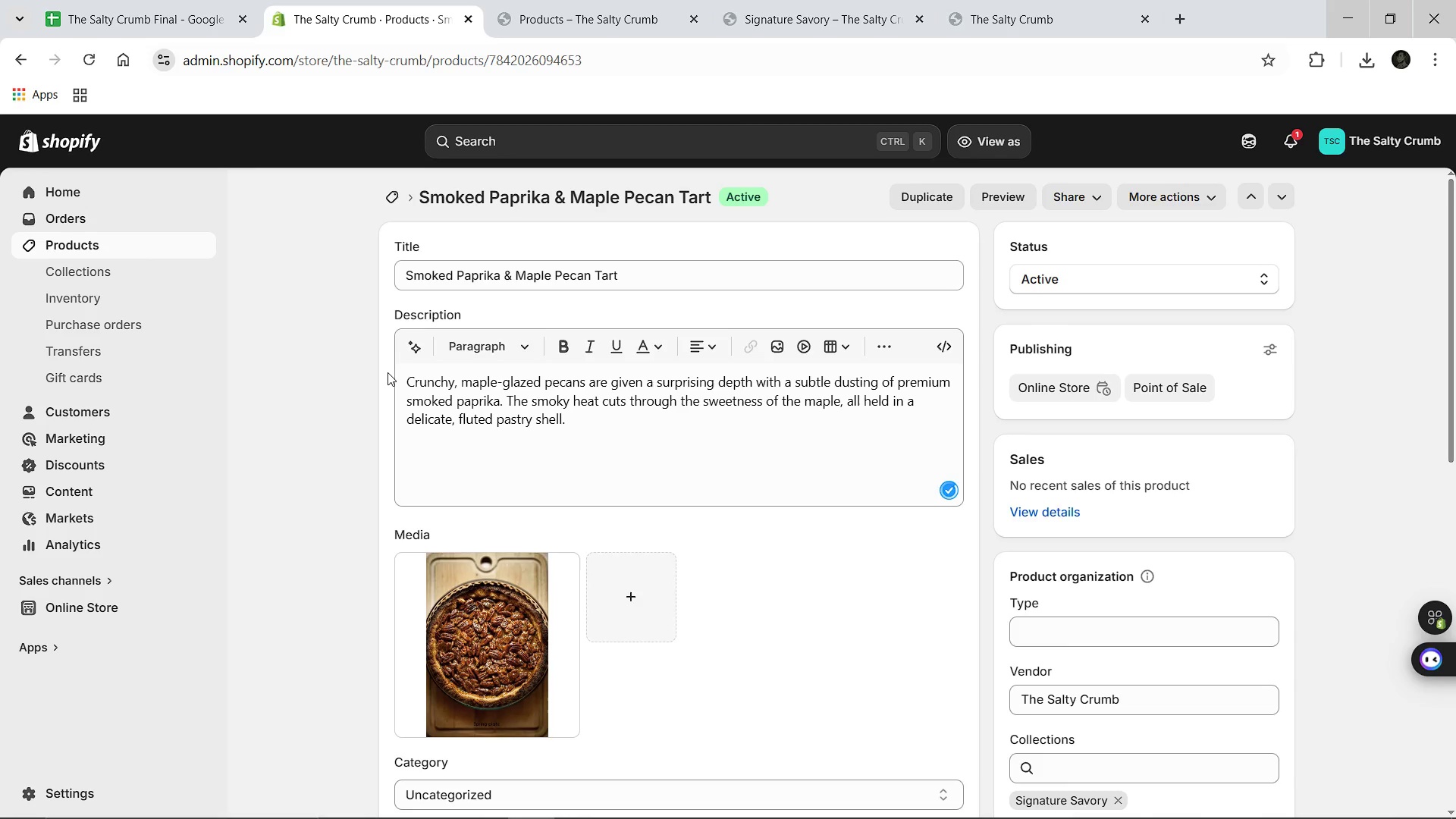 
wait(7.26)
 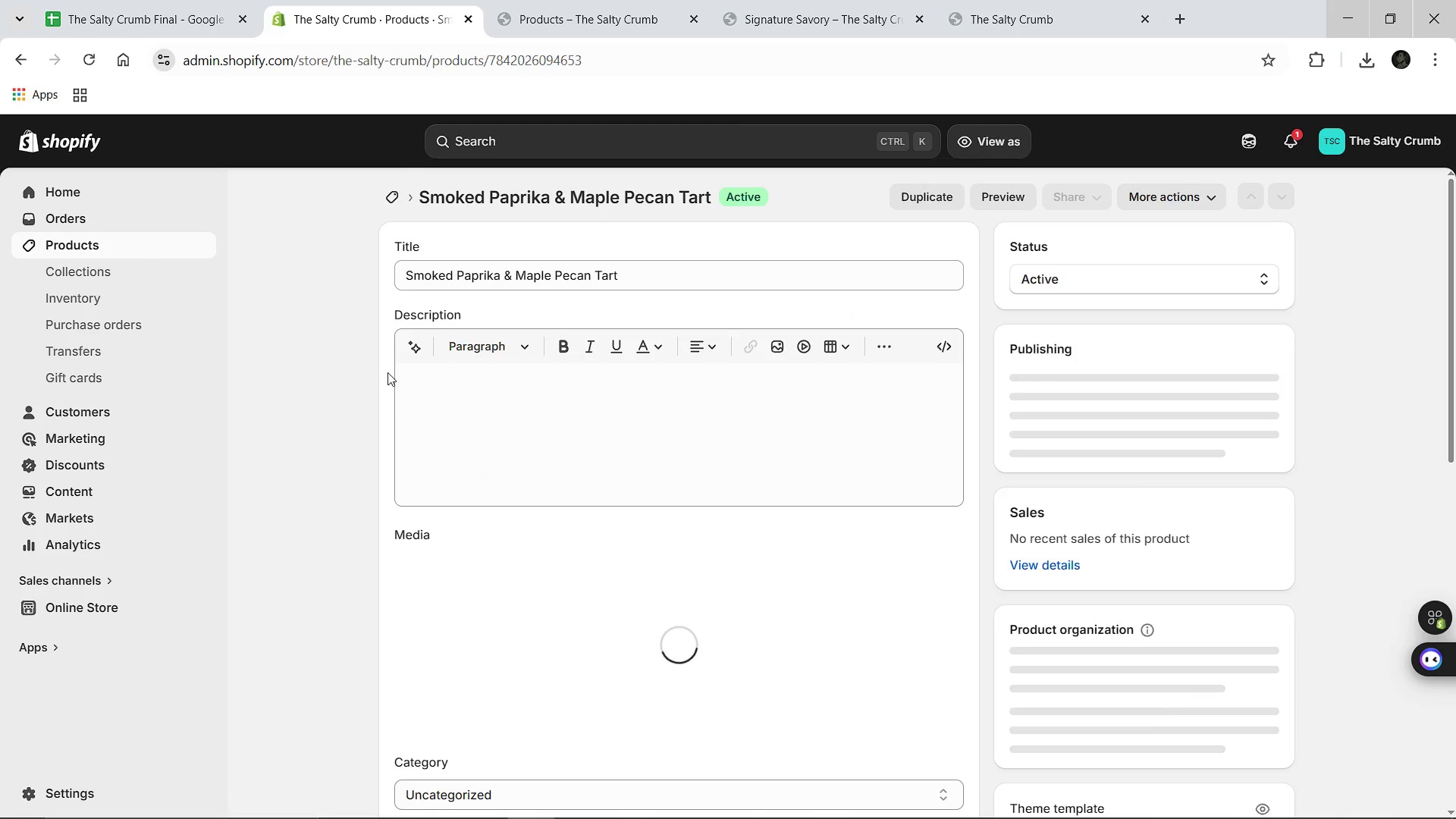 
mouse_move([591, 451])
 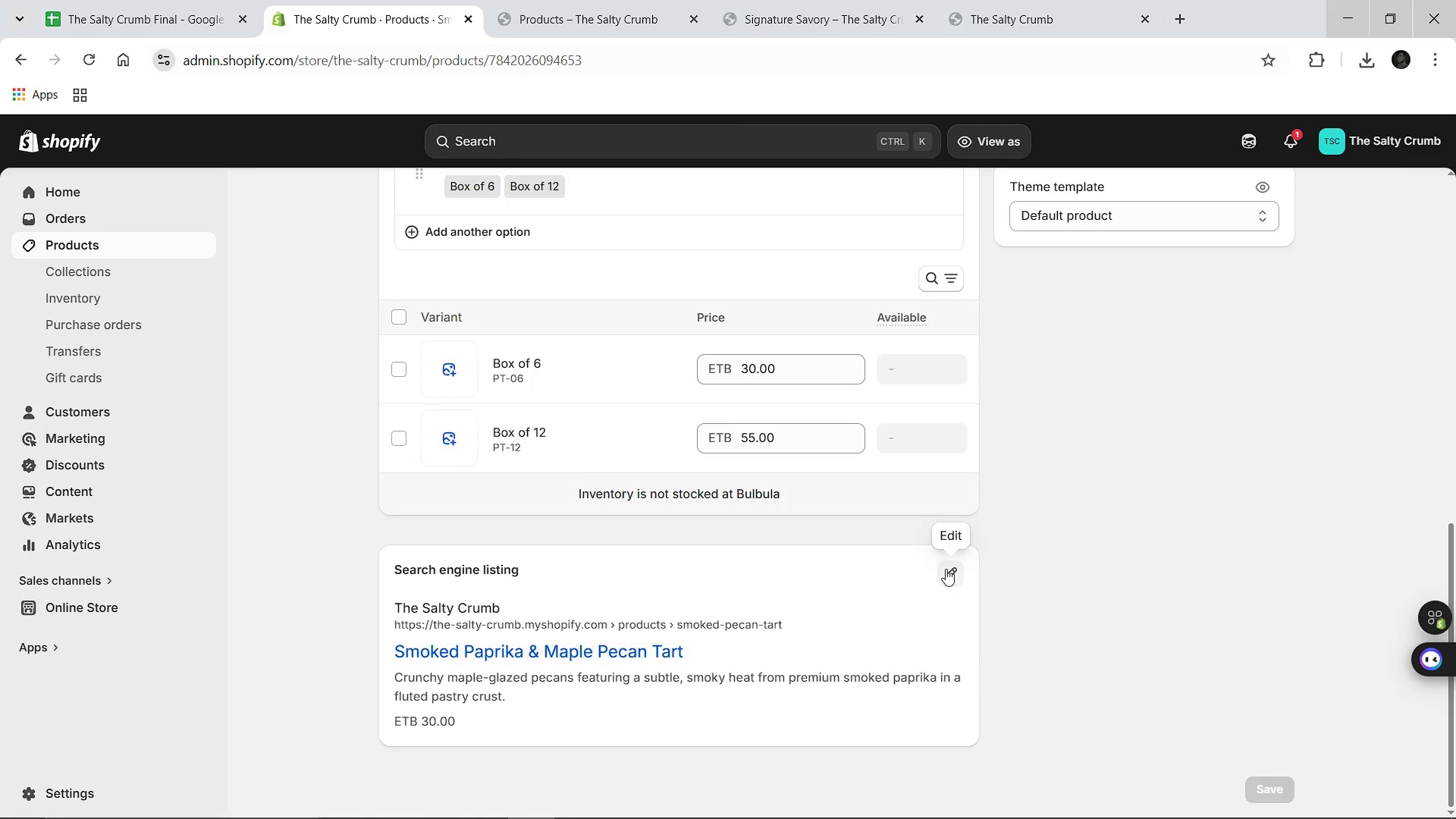 
left_click([946, 569])
 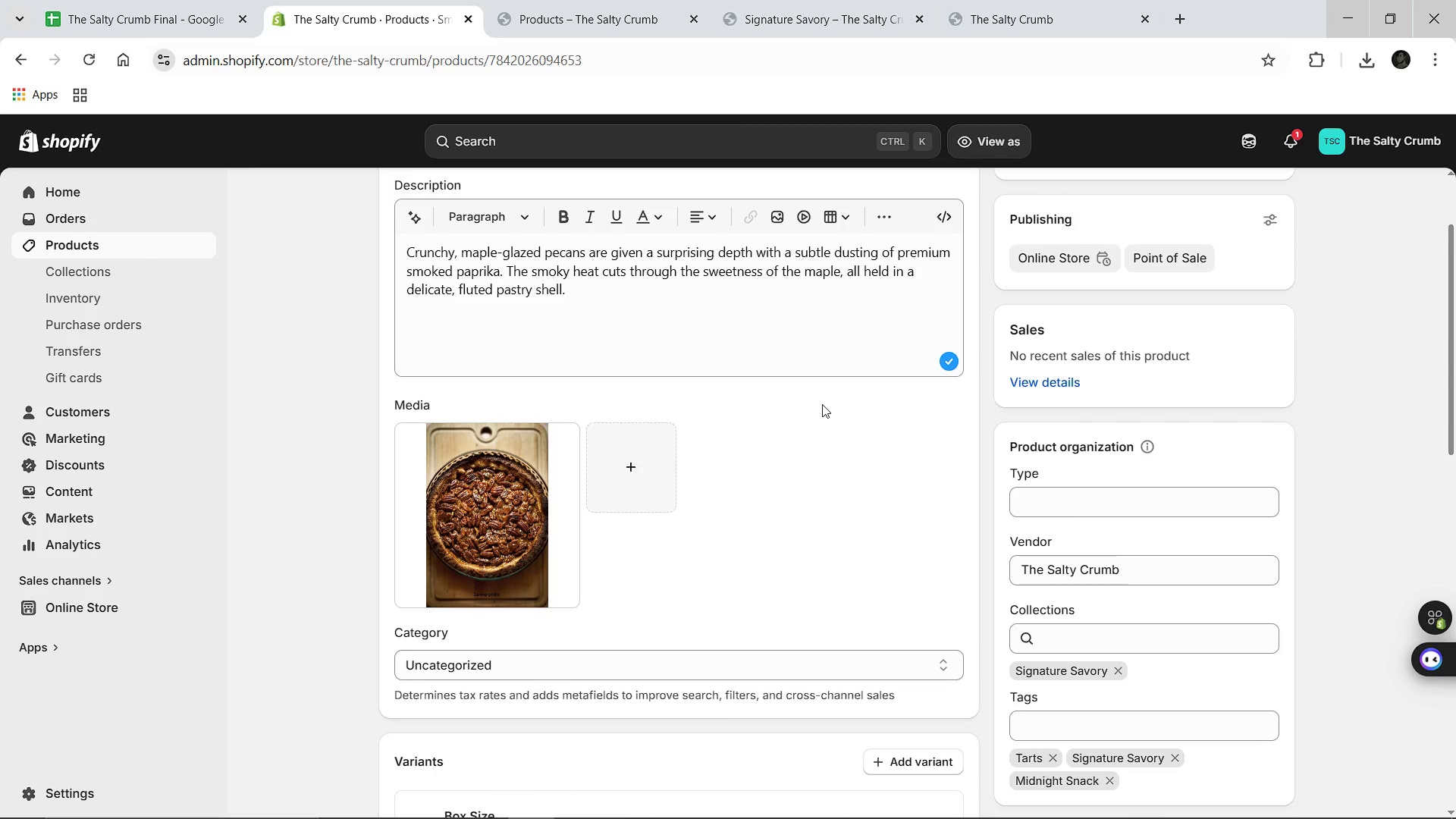 
wait(18.94)
 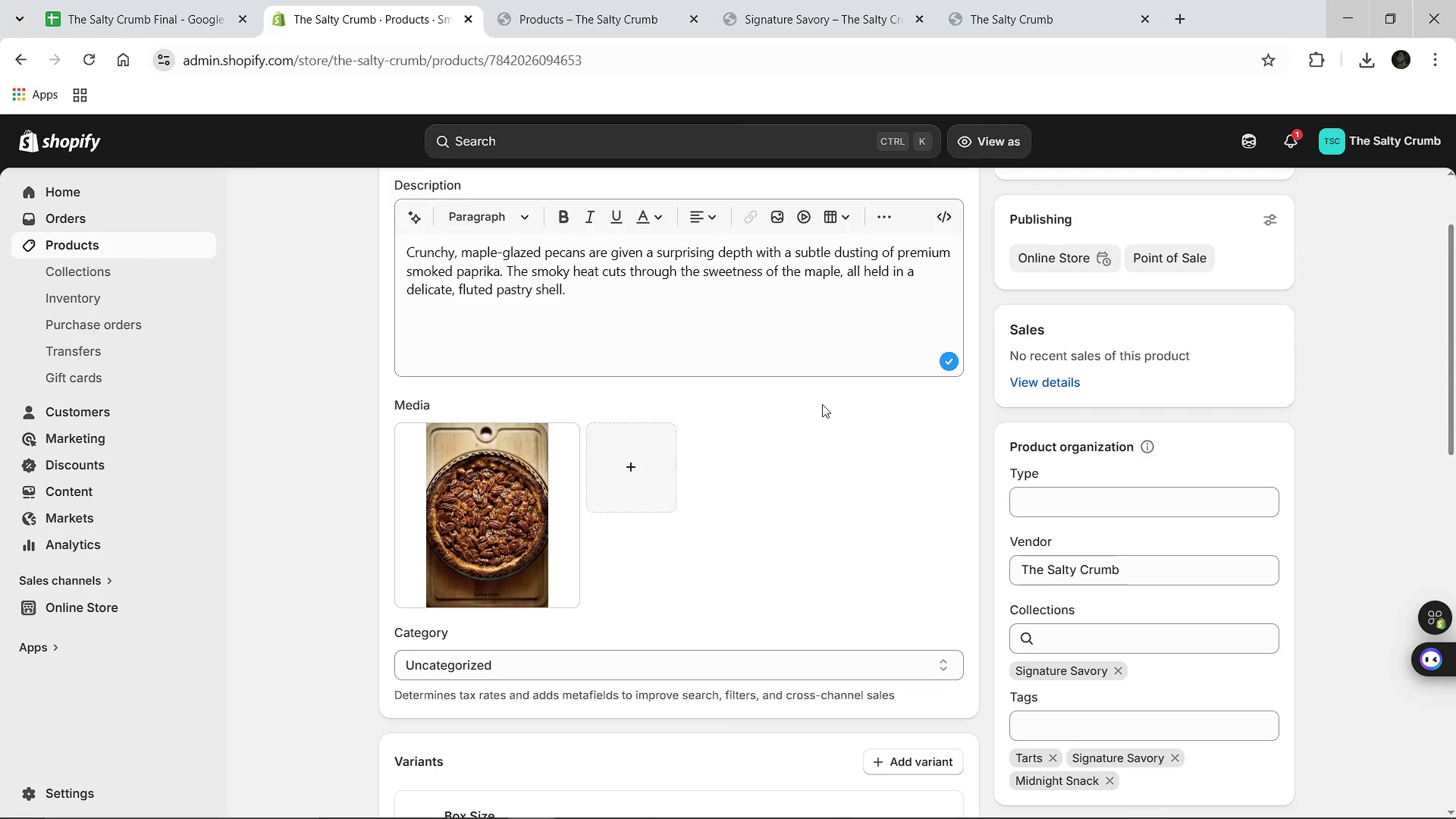 
left_click([395, 196])
 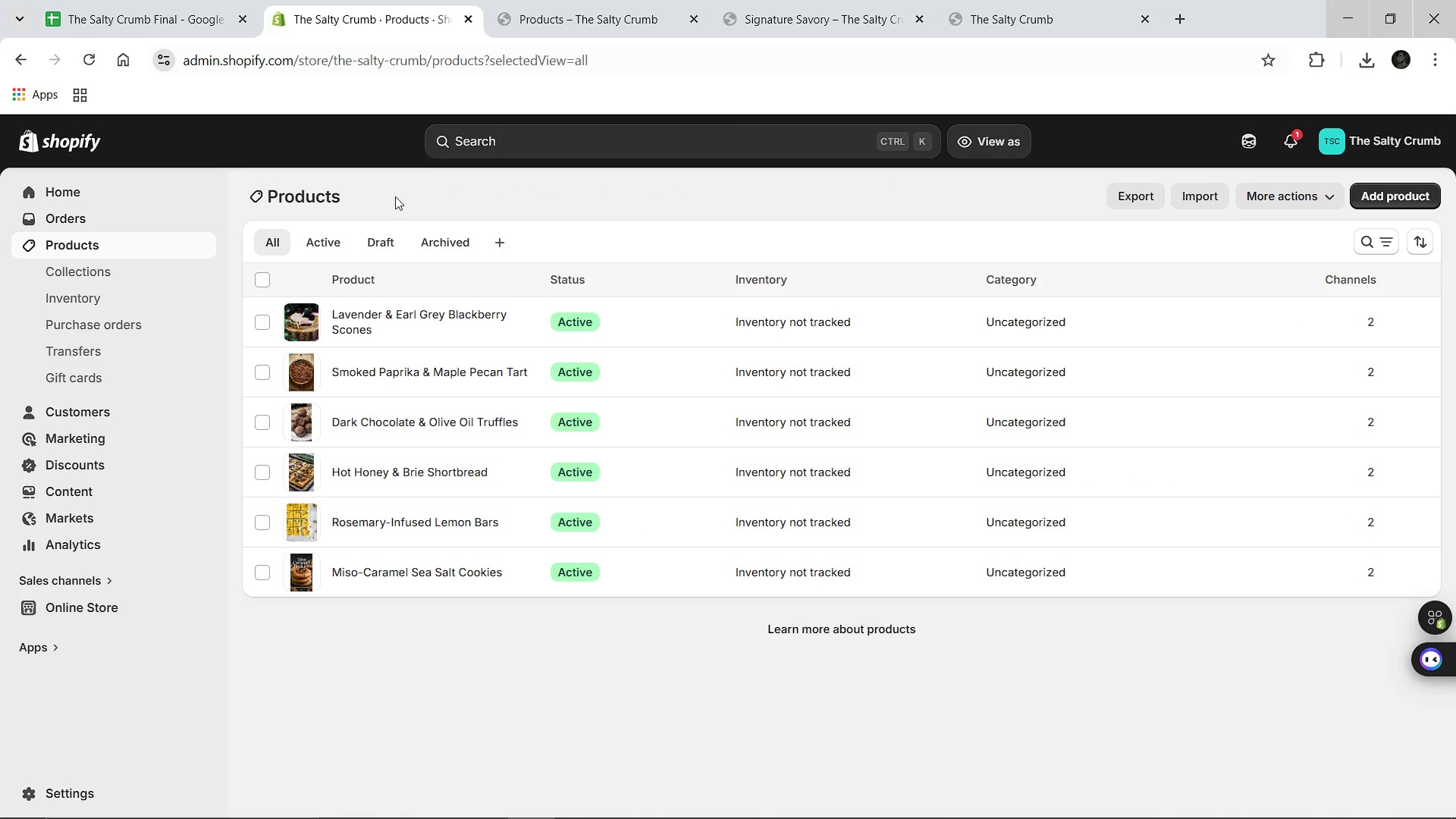 
wait(13.23)
 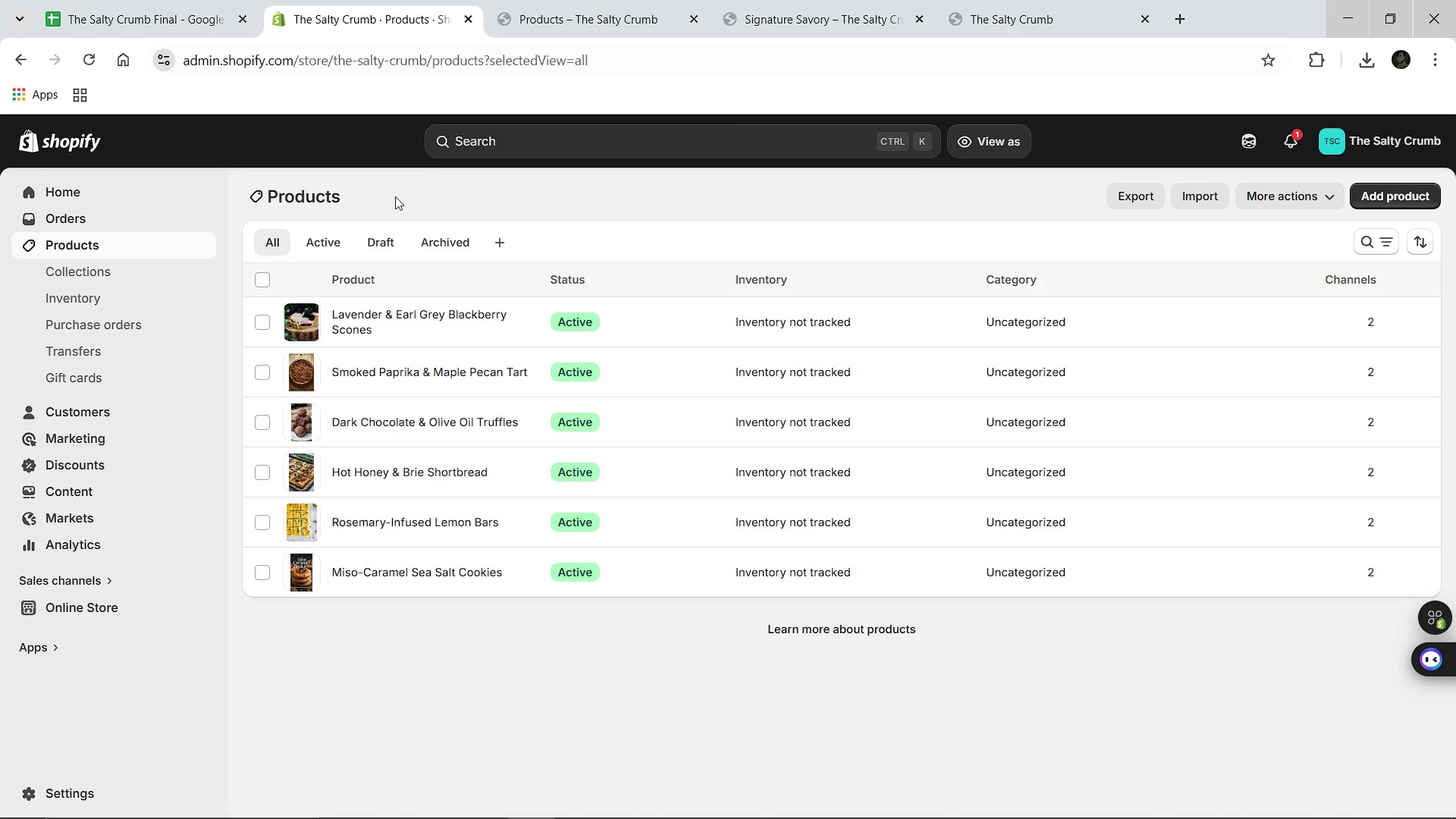 
left_click([388, 312])
 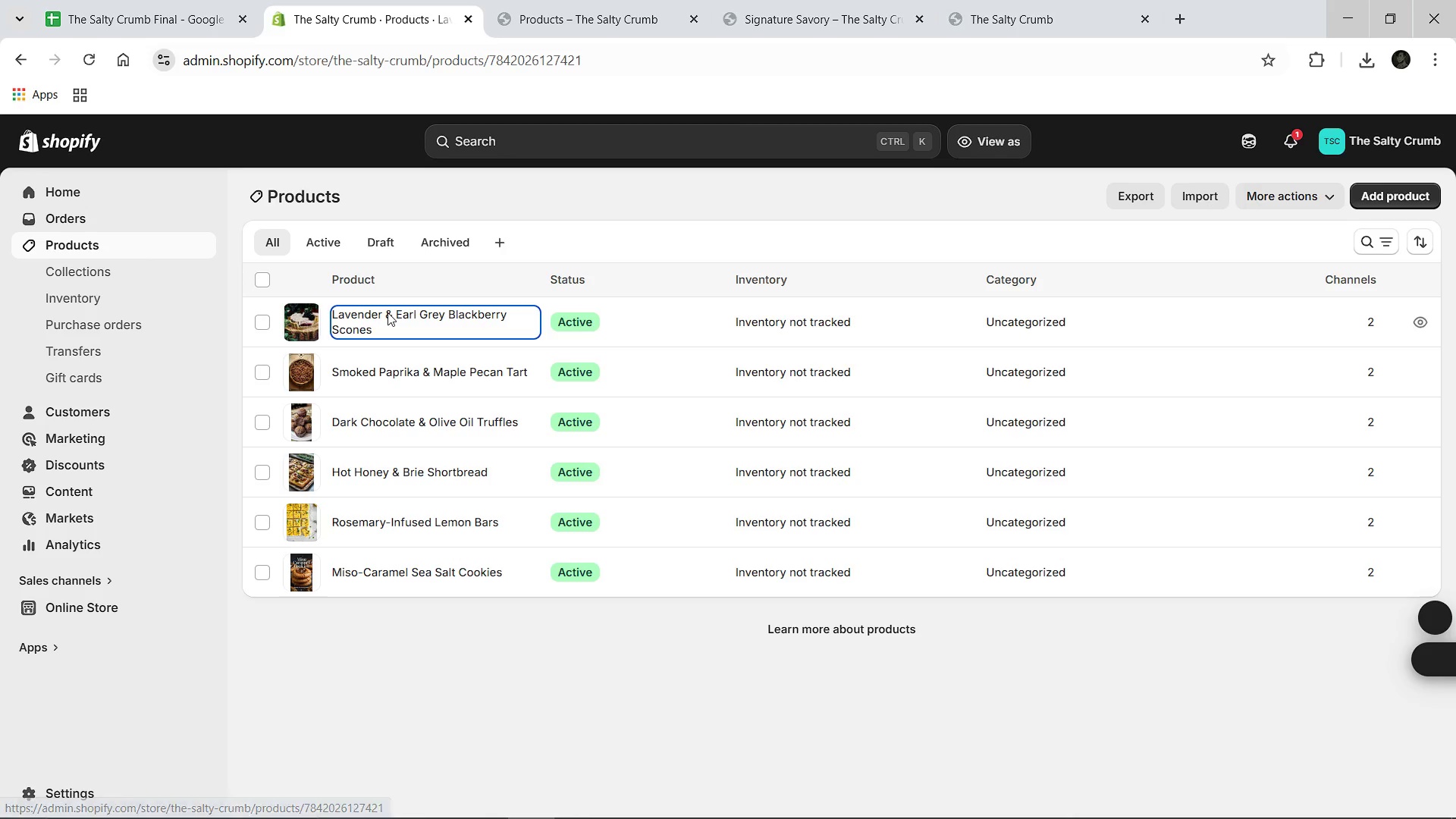 
mouse_move([447, 402])
 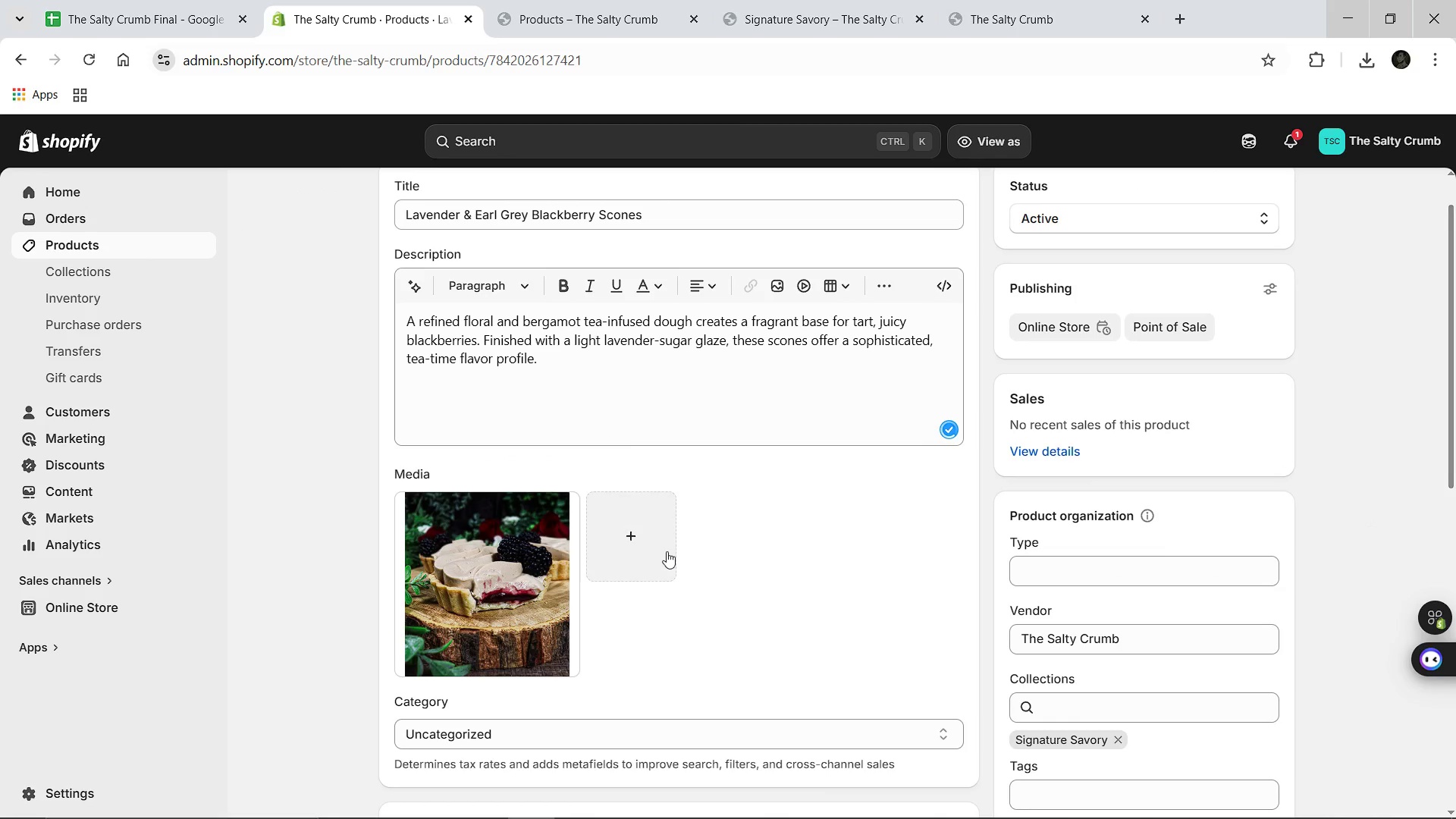 
wait(8.56)
 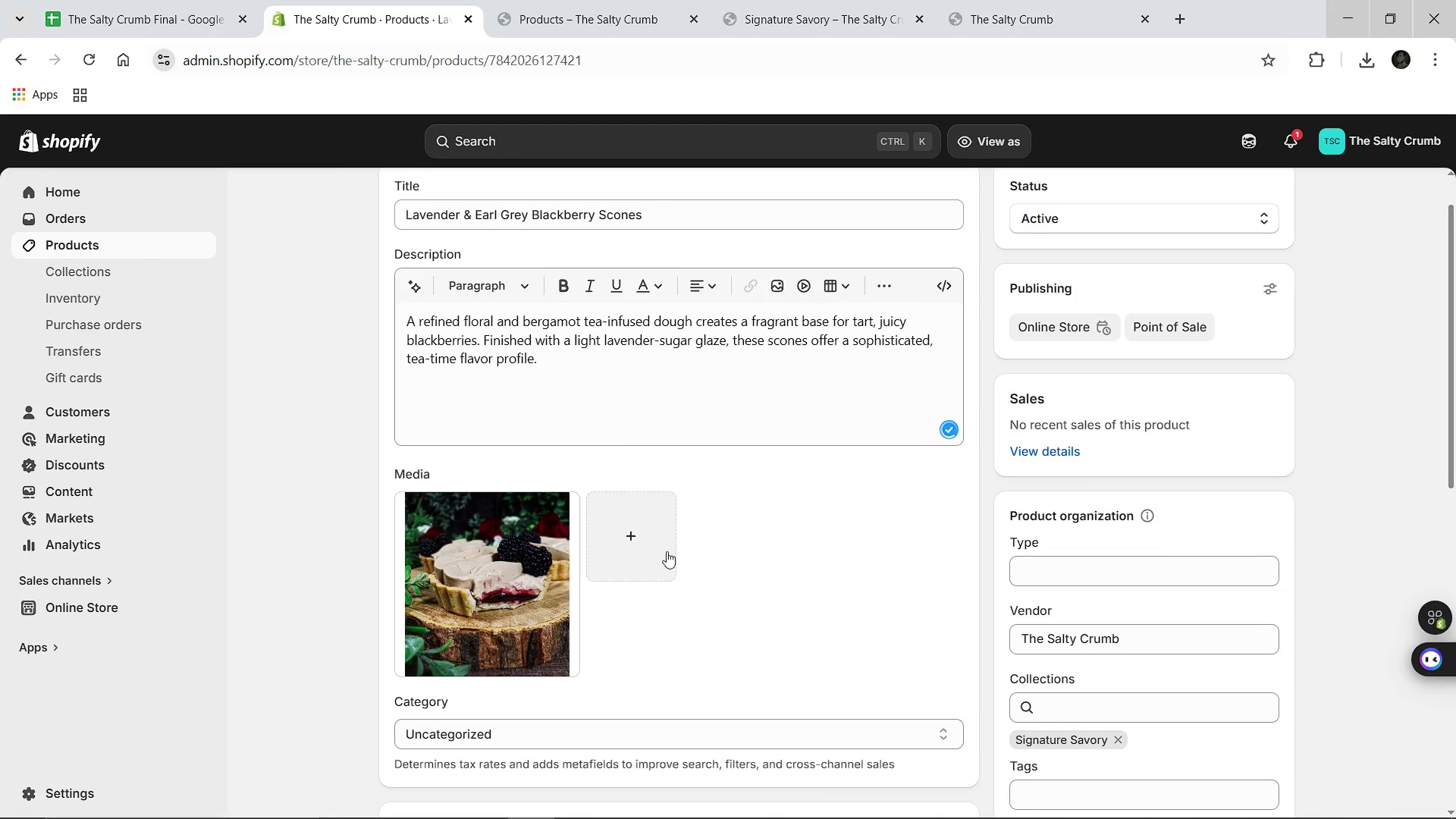 
left_click([946, 574])
 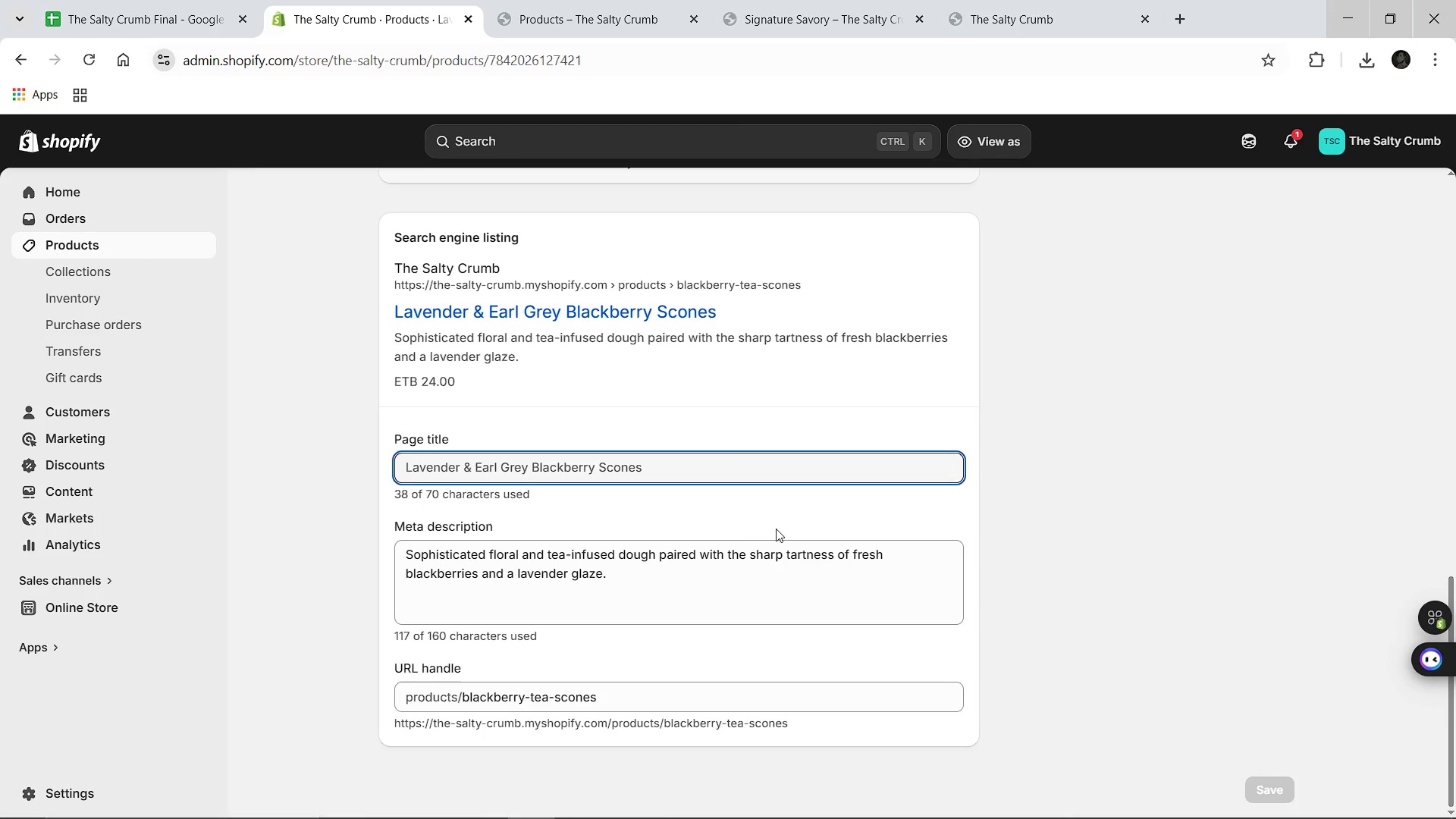 
wait(18.17)
 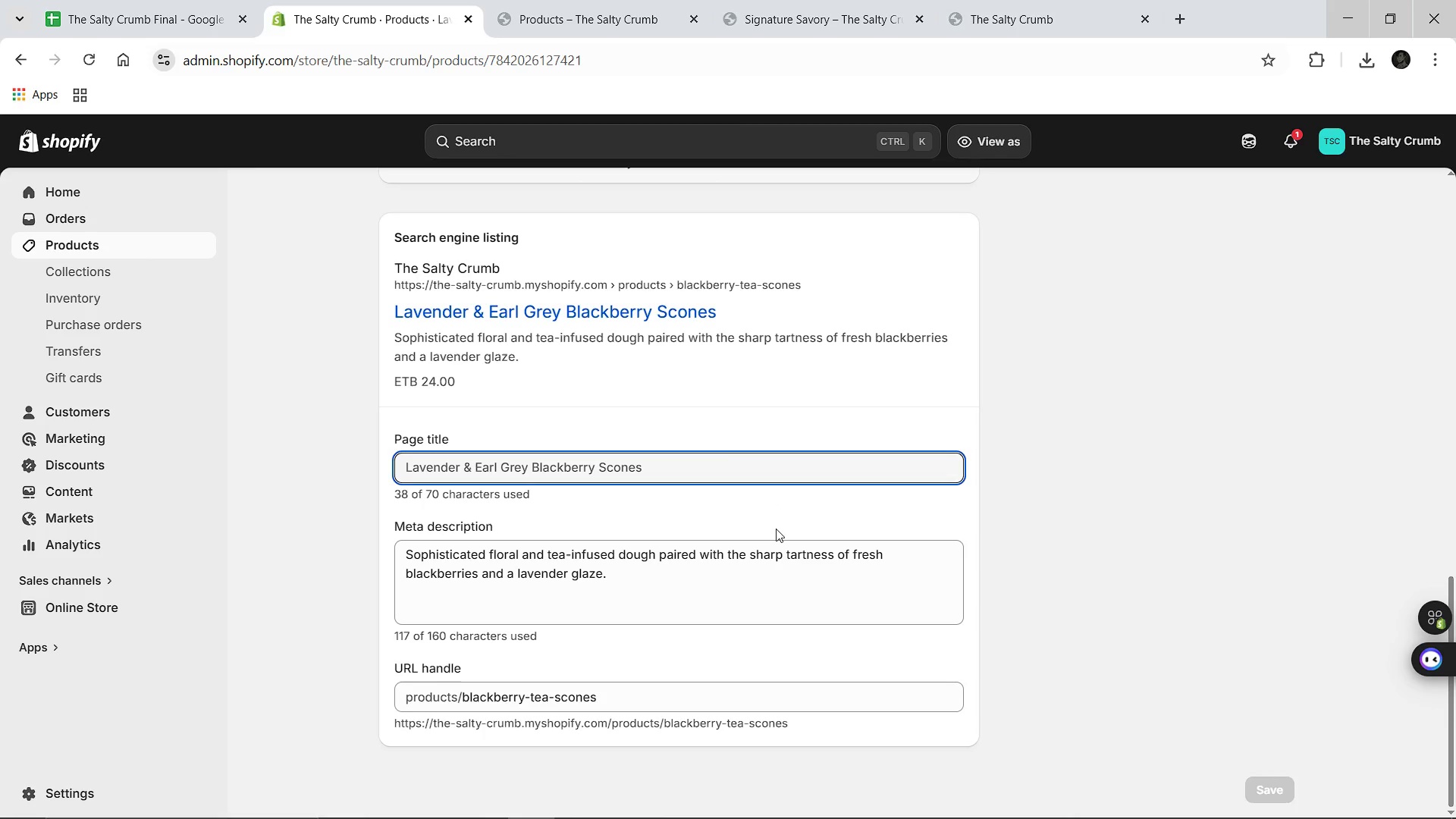 
left_click([112, 609])
 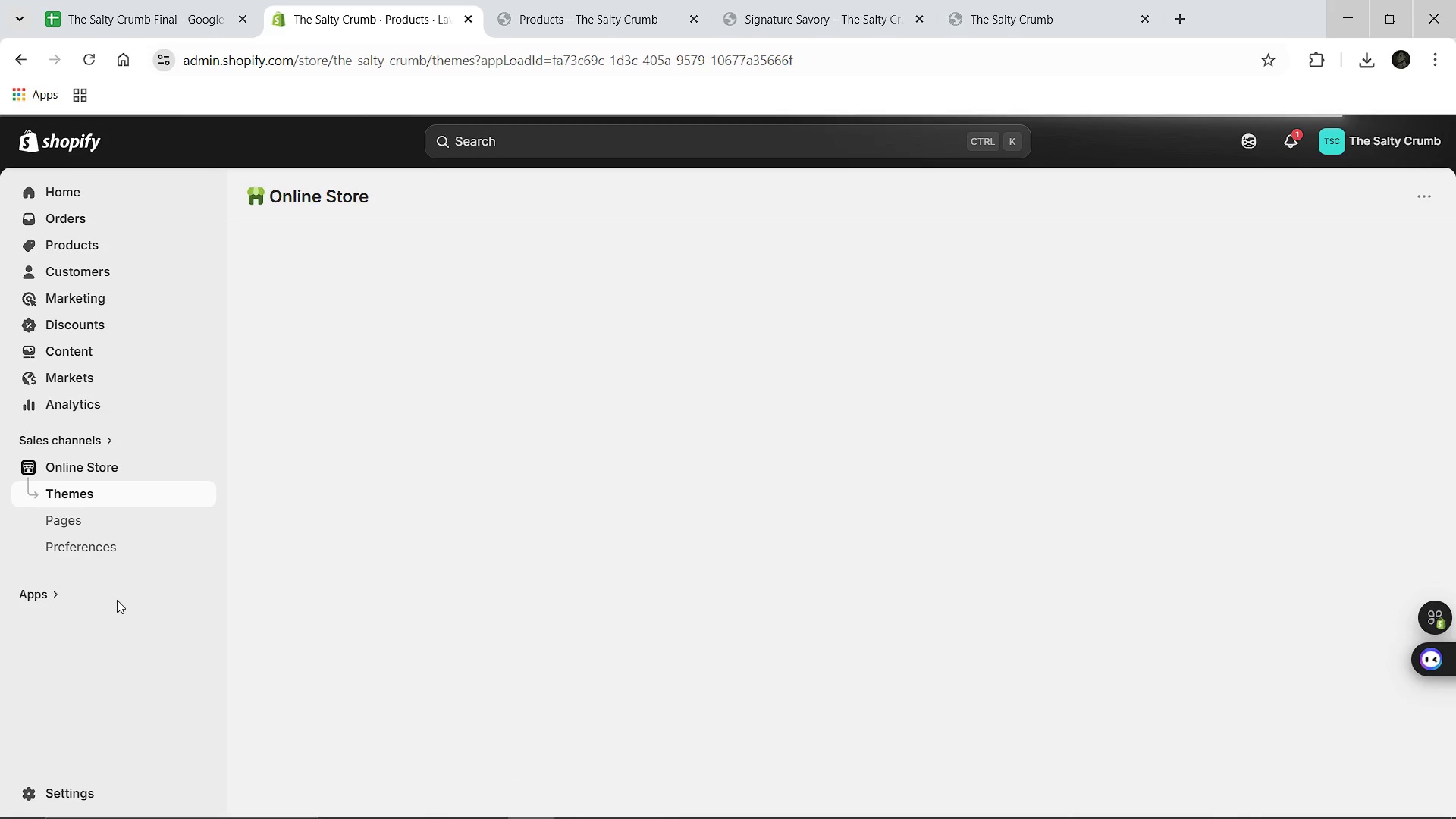 
wait(11.12)
 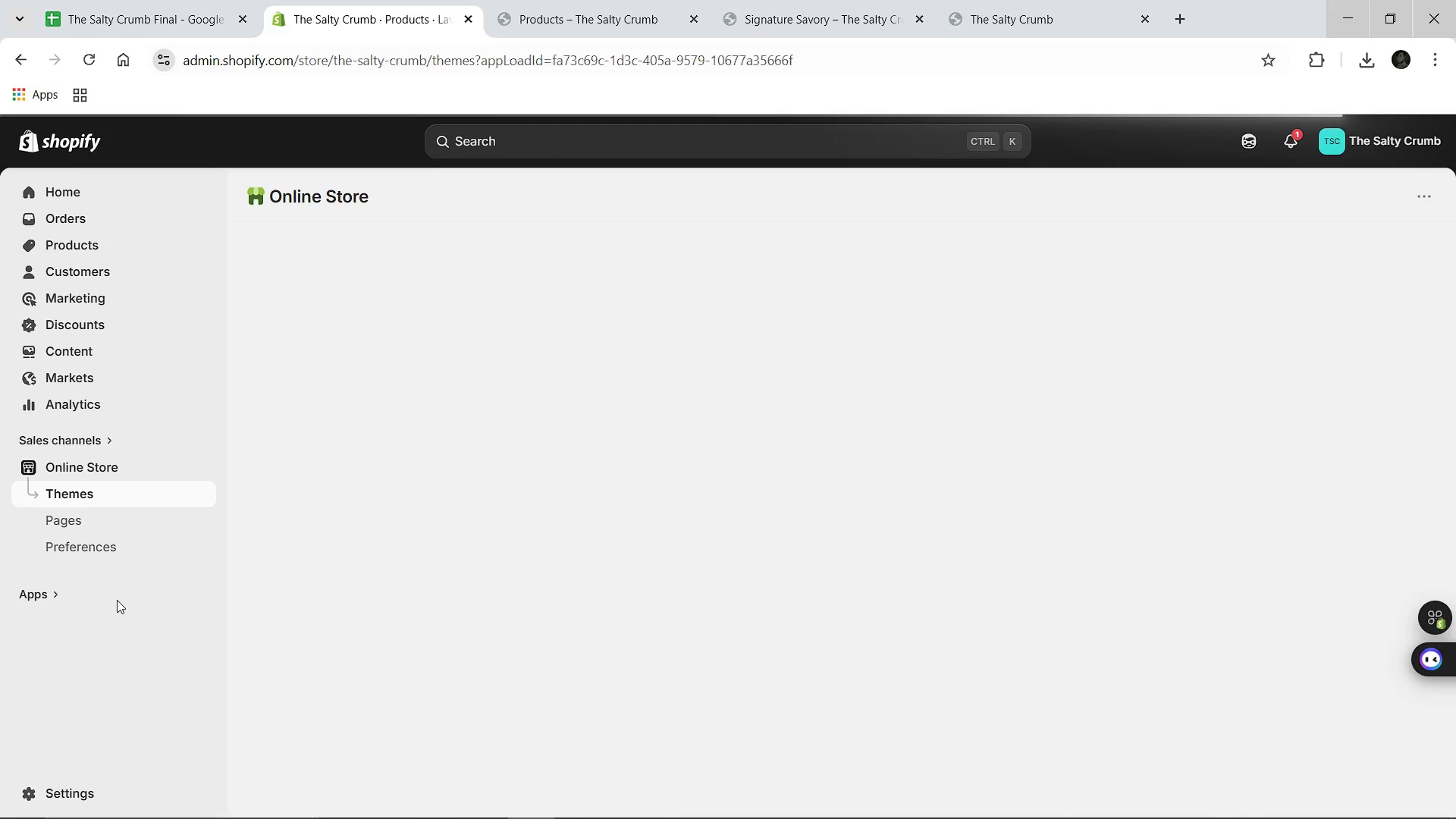 
left_click([1216, 677])
 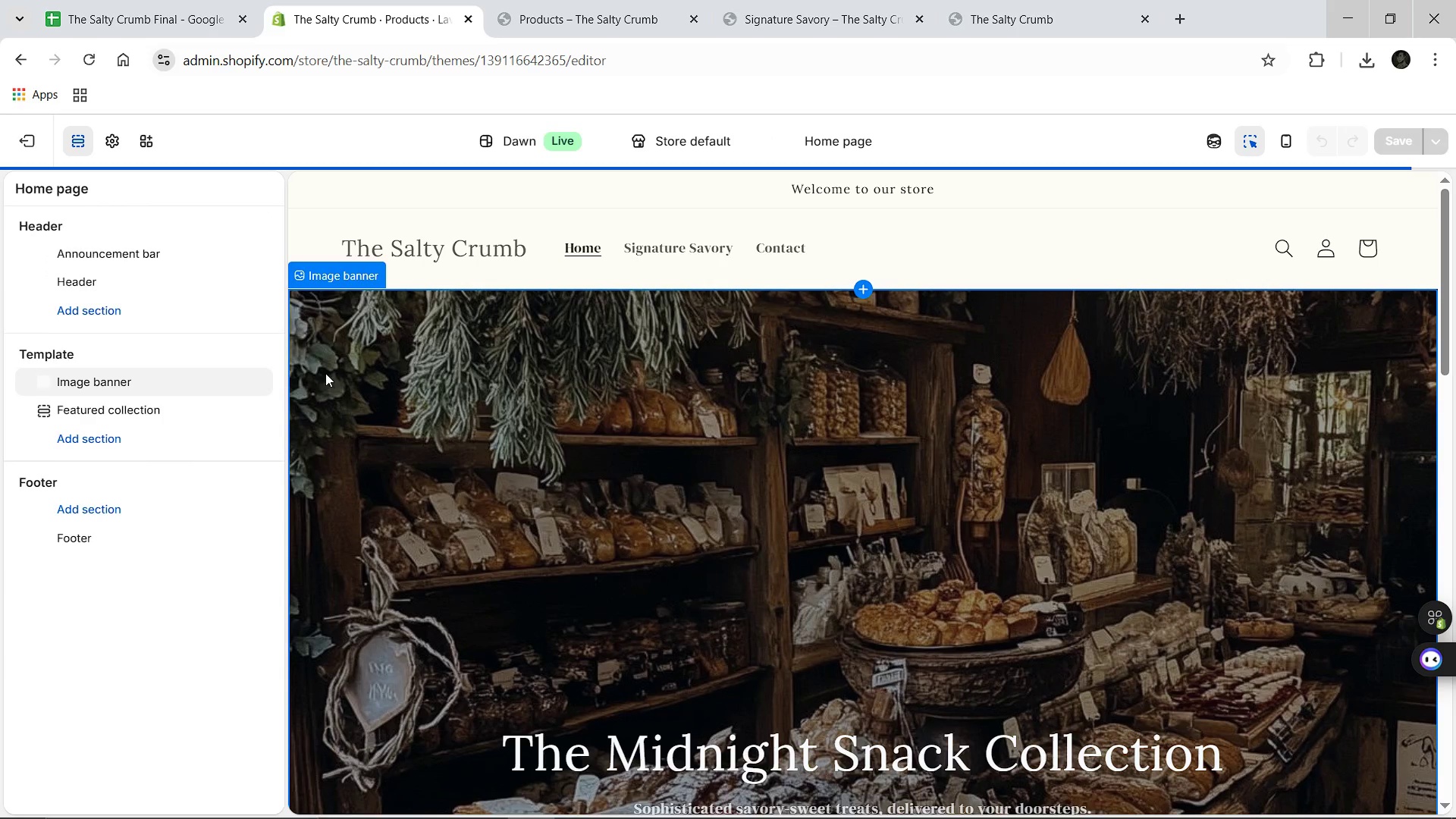 
wait(6.38)
 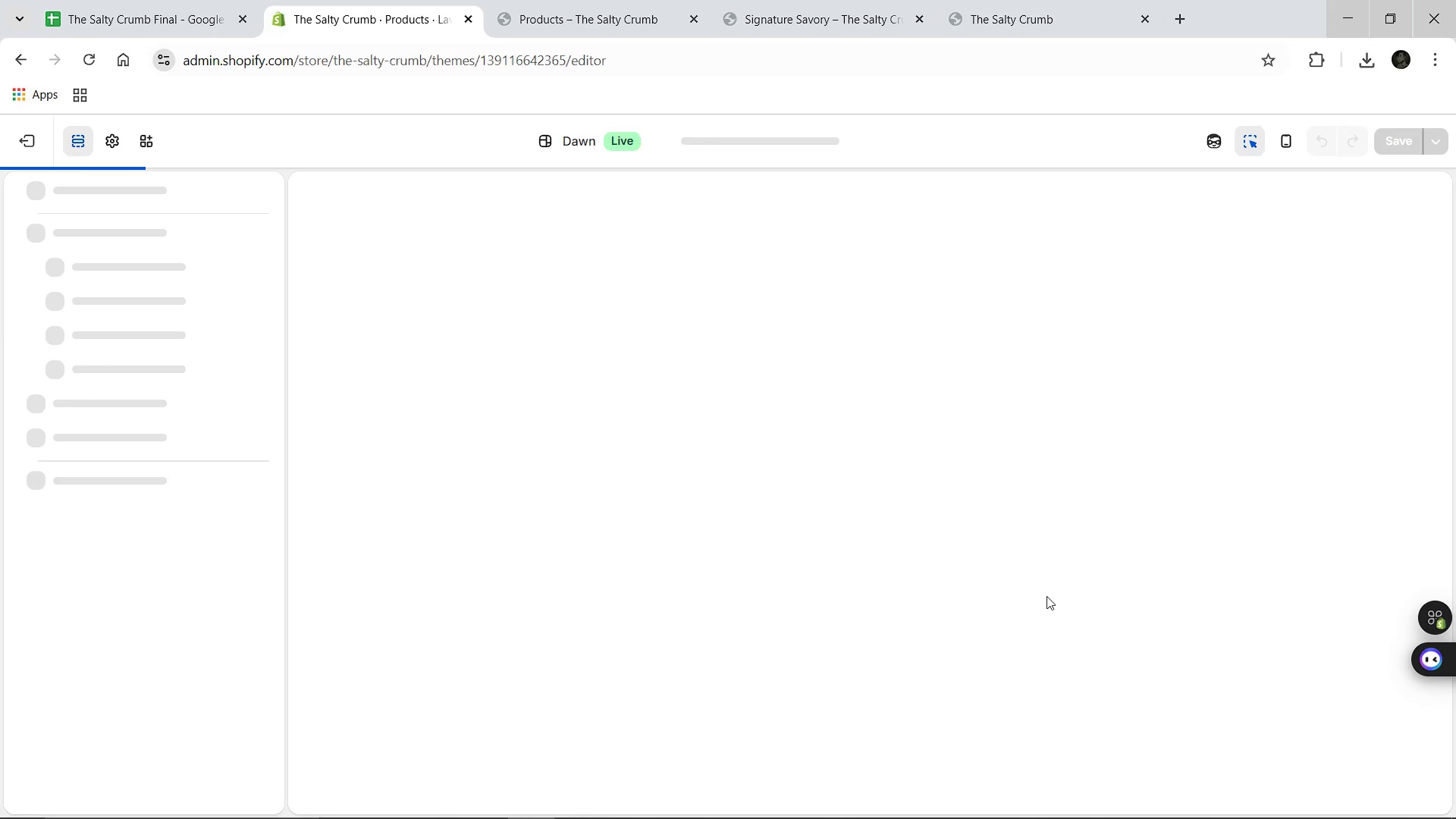 
left_click([104, 383])
 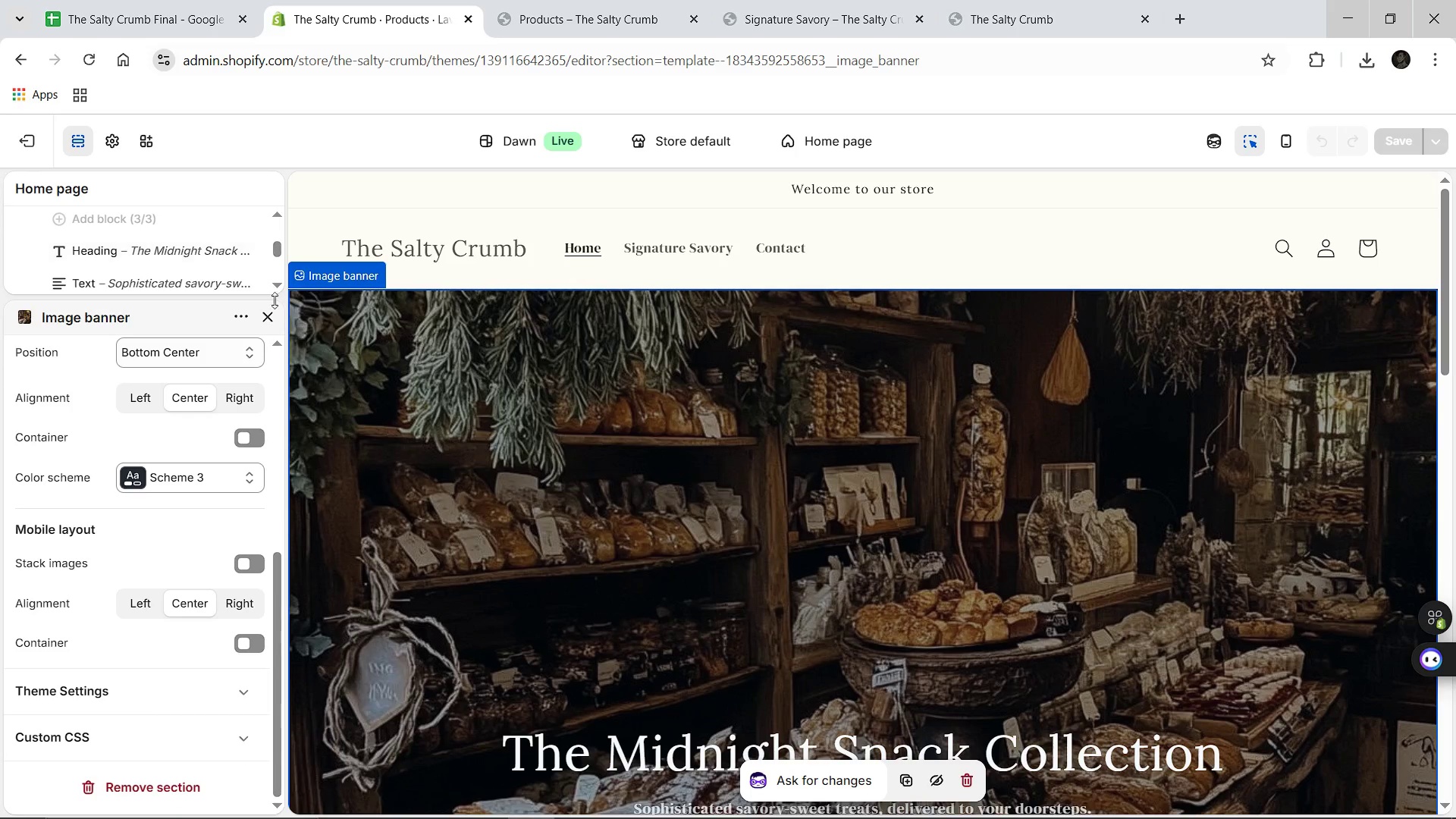 
left_click([267, 319])
 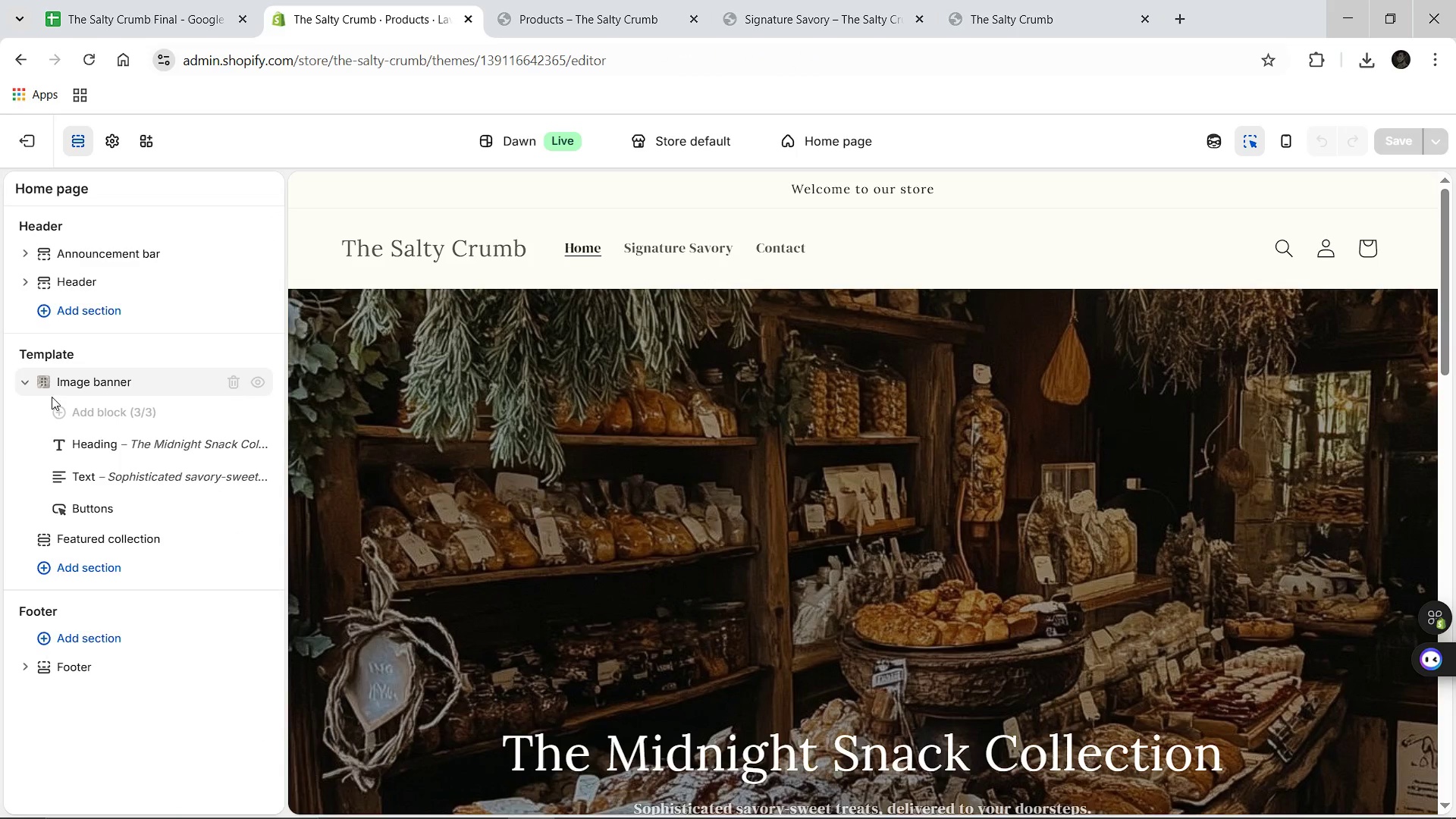 
mouse_move([110, 486])
 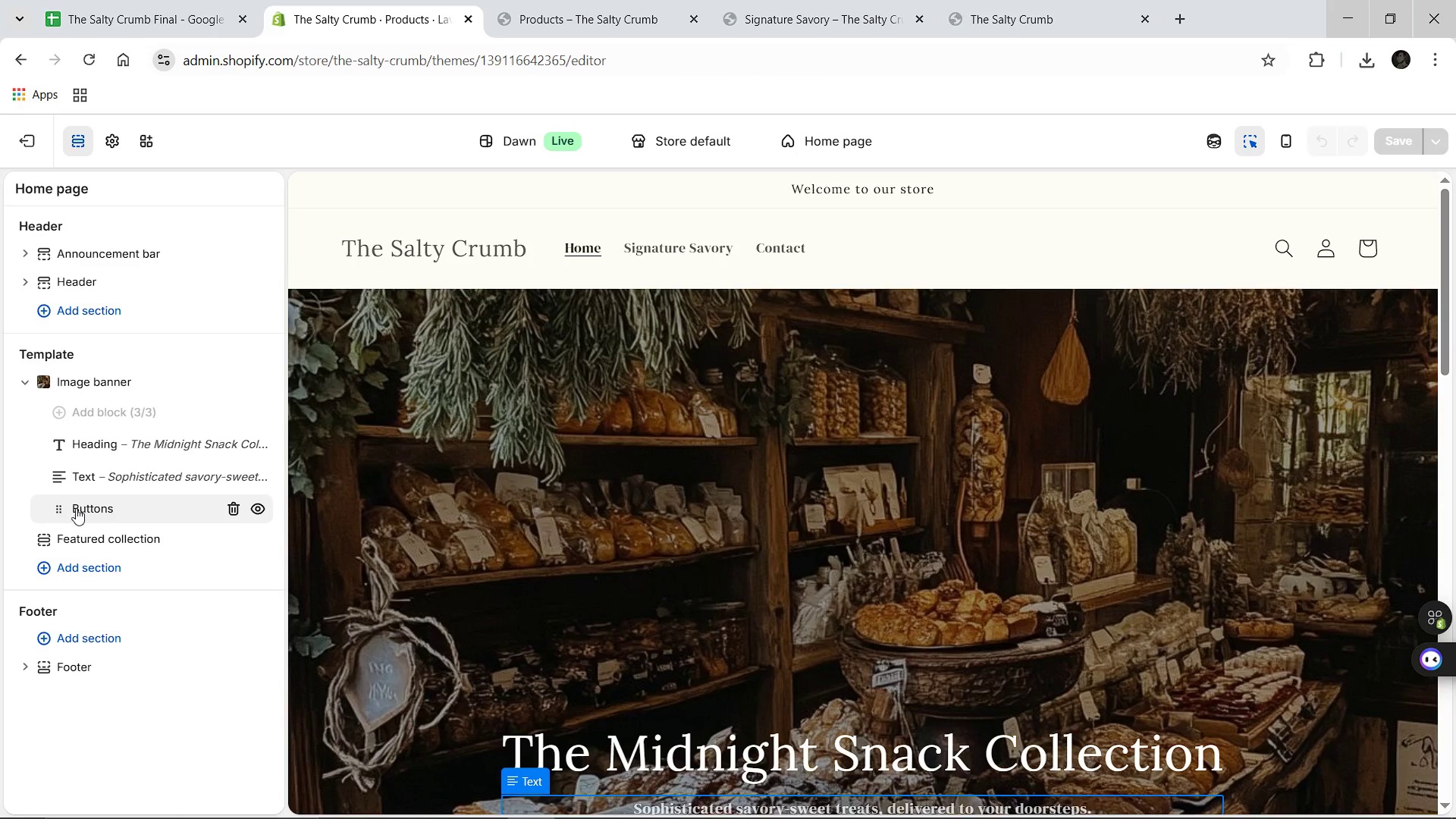 
left_click([76, 508])
 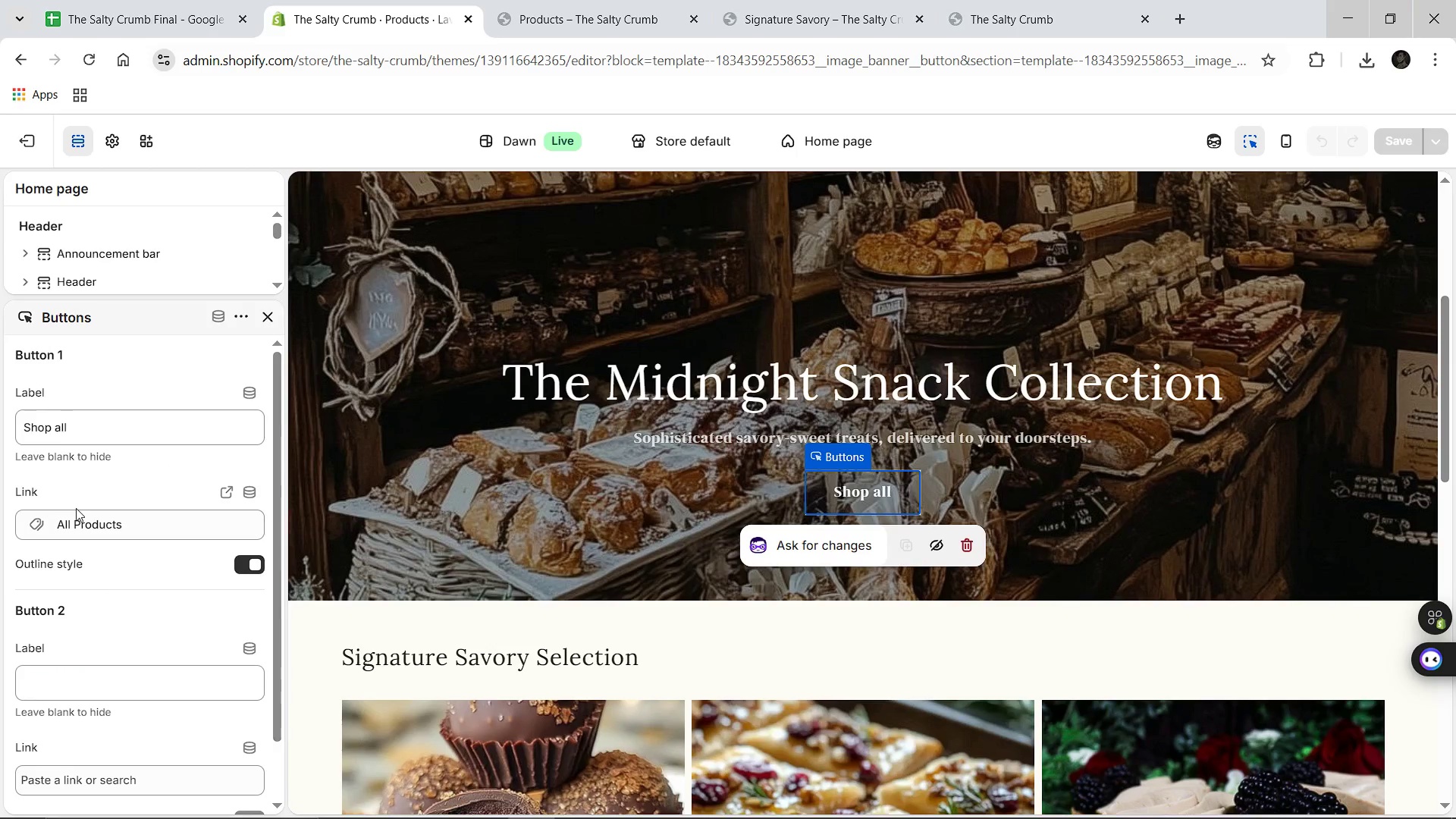 
wait(8.58)
 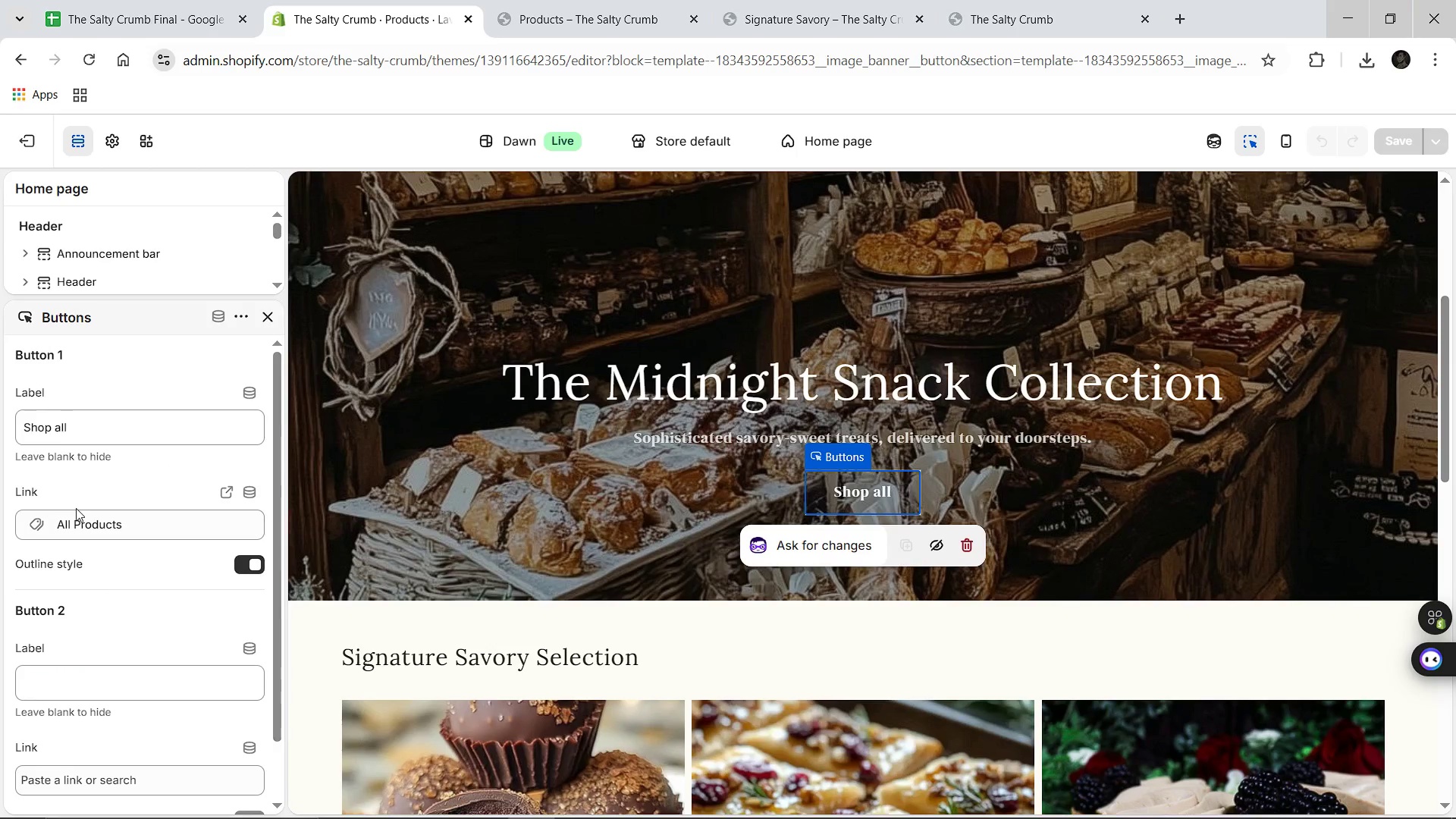 
left_click([72, 438])
 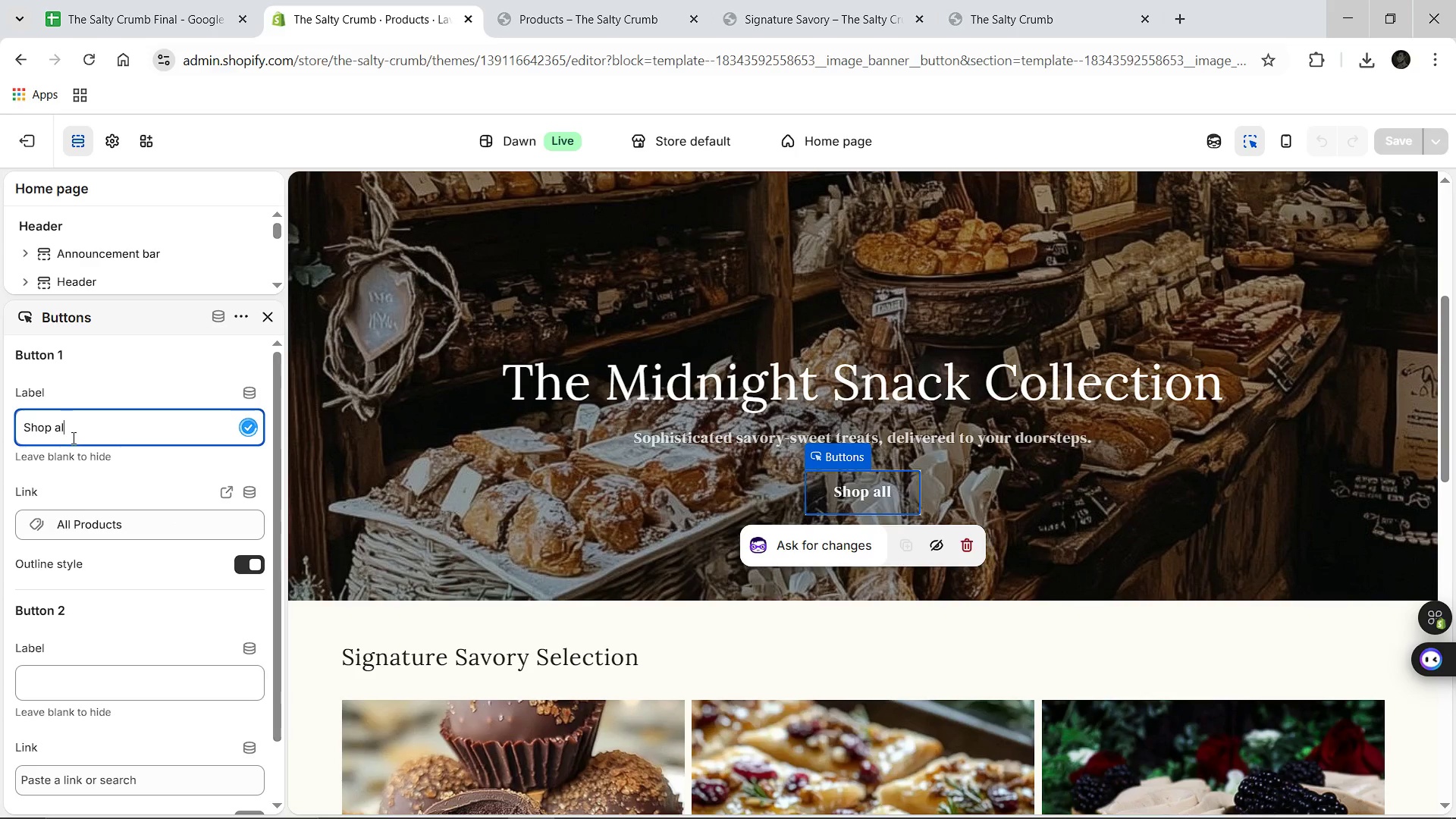 
hold_key(key=Backspace, duration=1.38)
 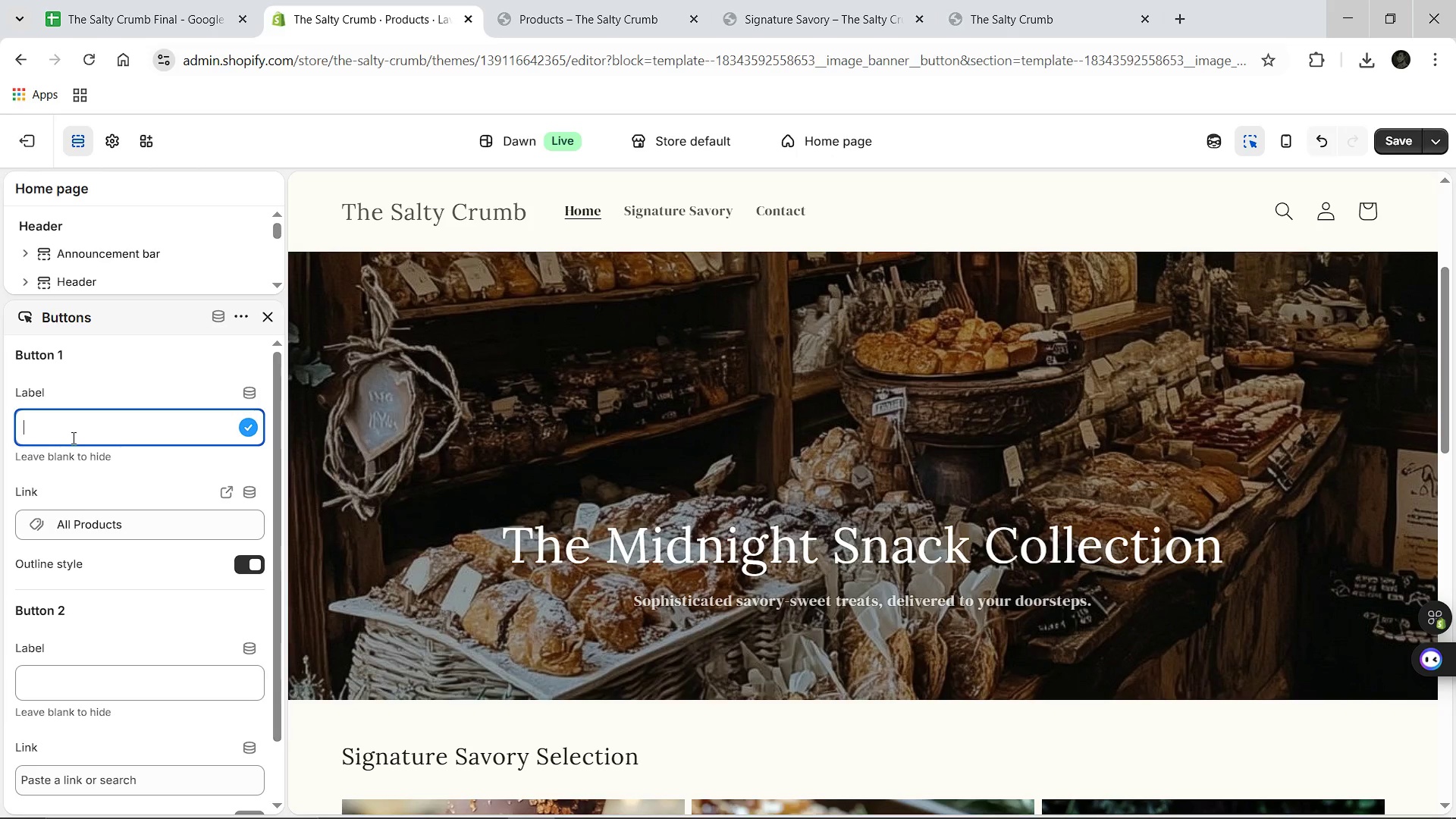 
type(Explore The Collection)
 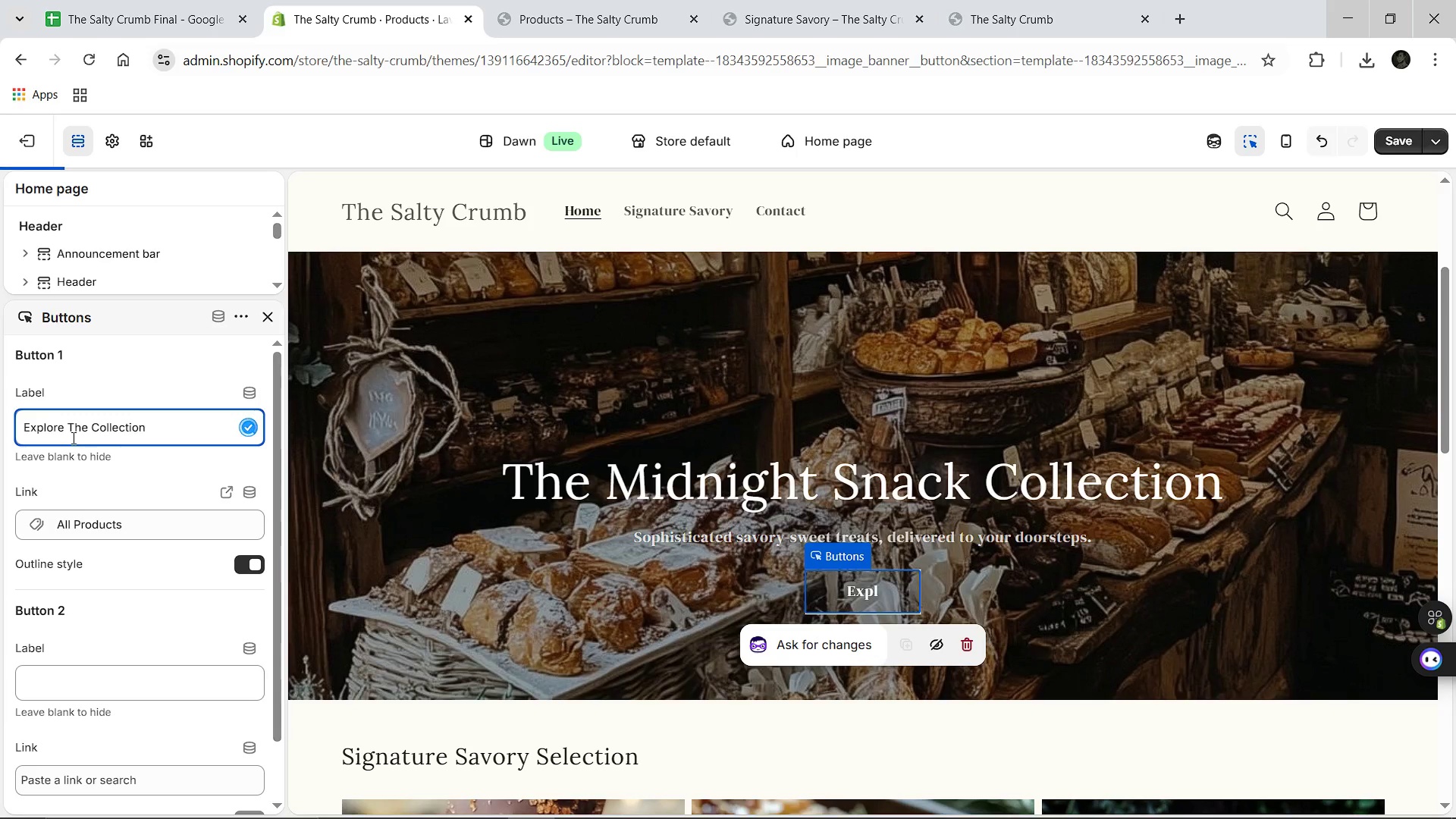 
left_click([161, 522])